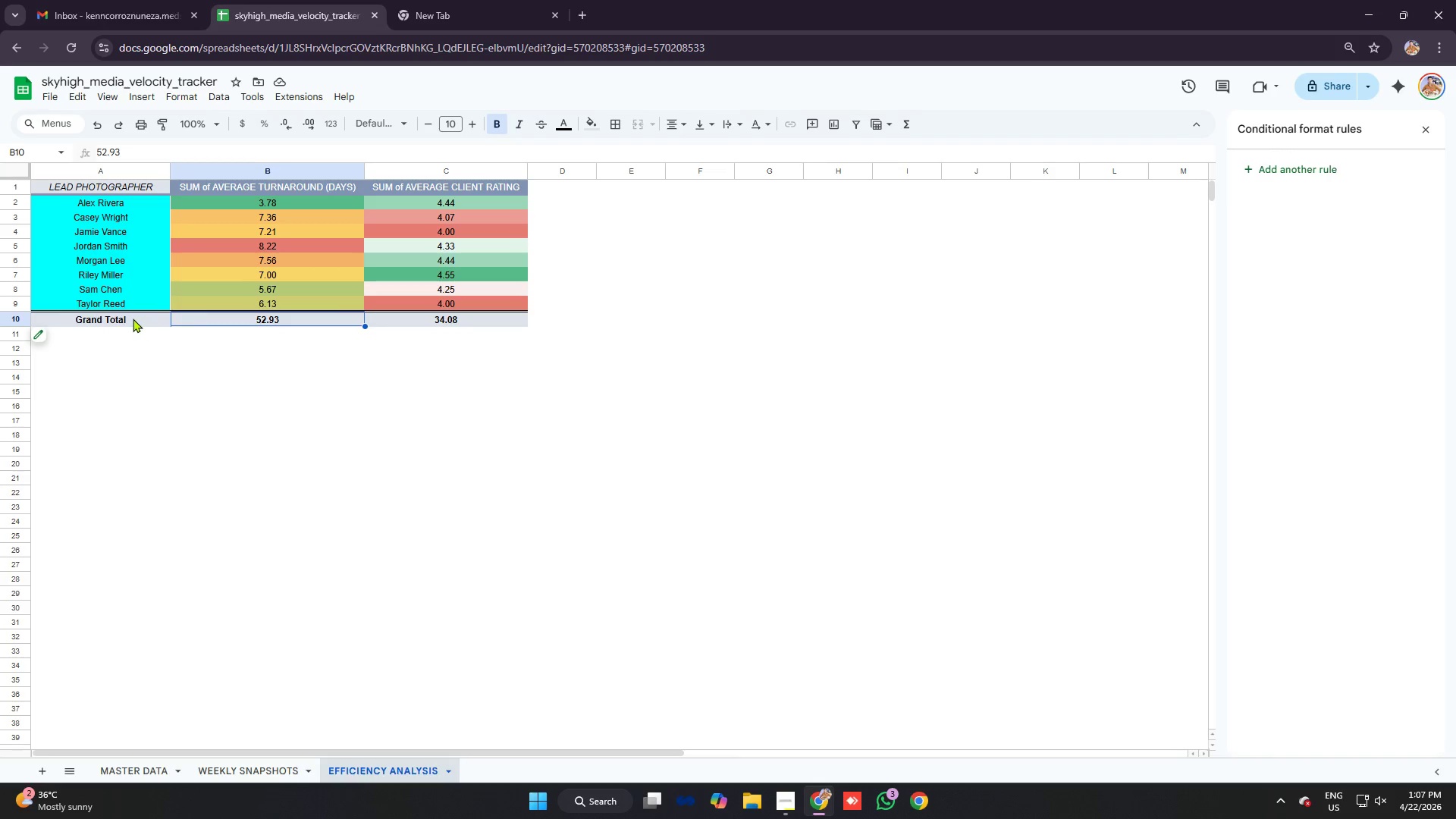 
left_click([127, 318])
 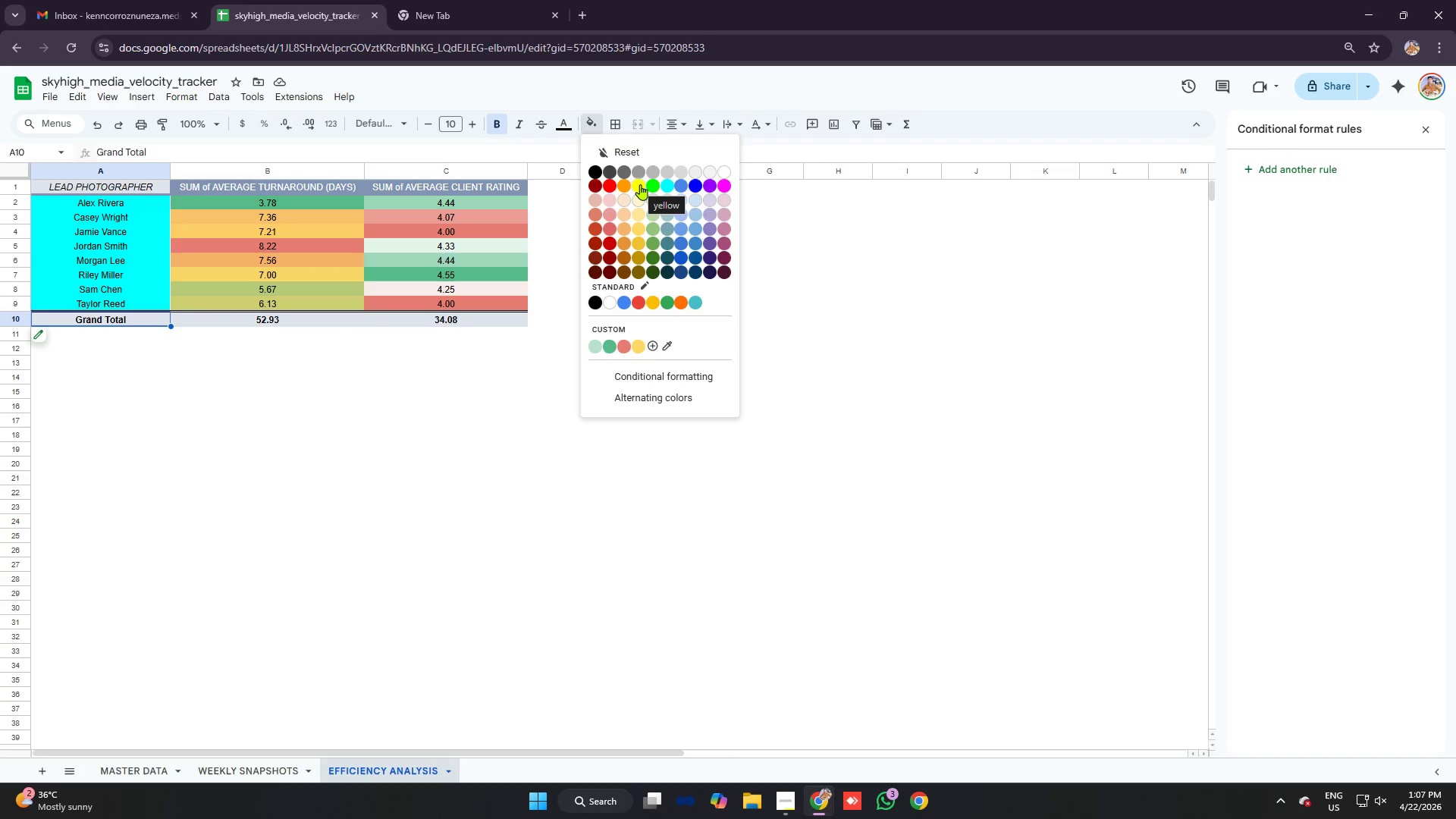 
left_click([667, 185])
 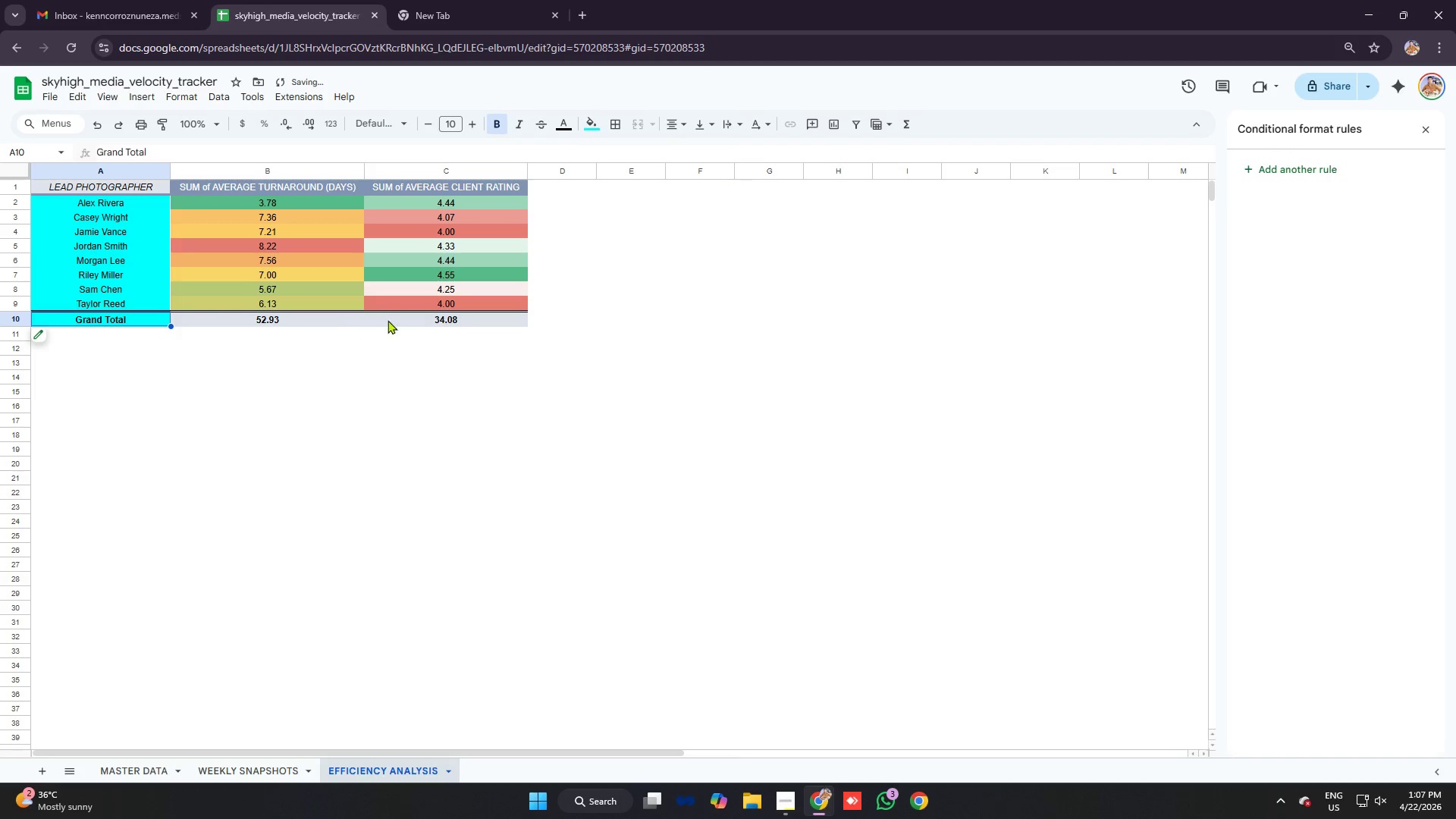 
left_click([339, 331])
 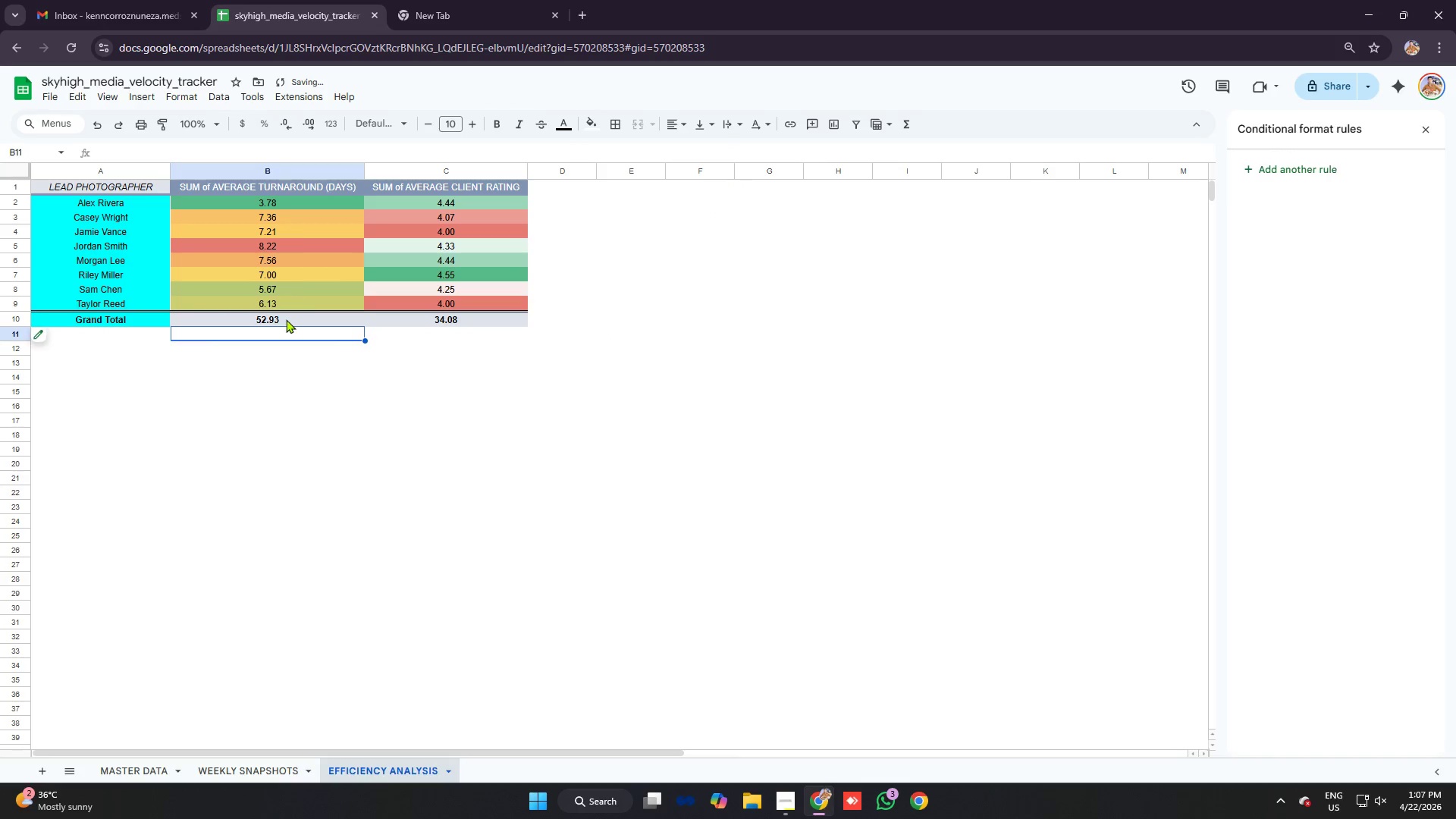 
left_click([286, 319])
 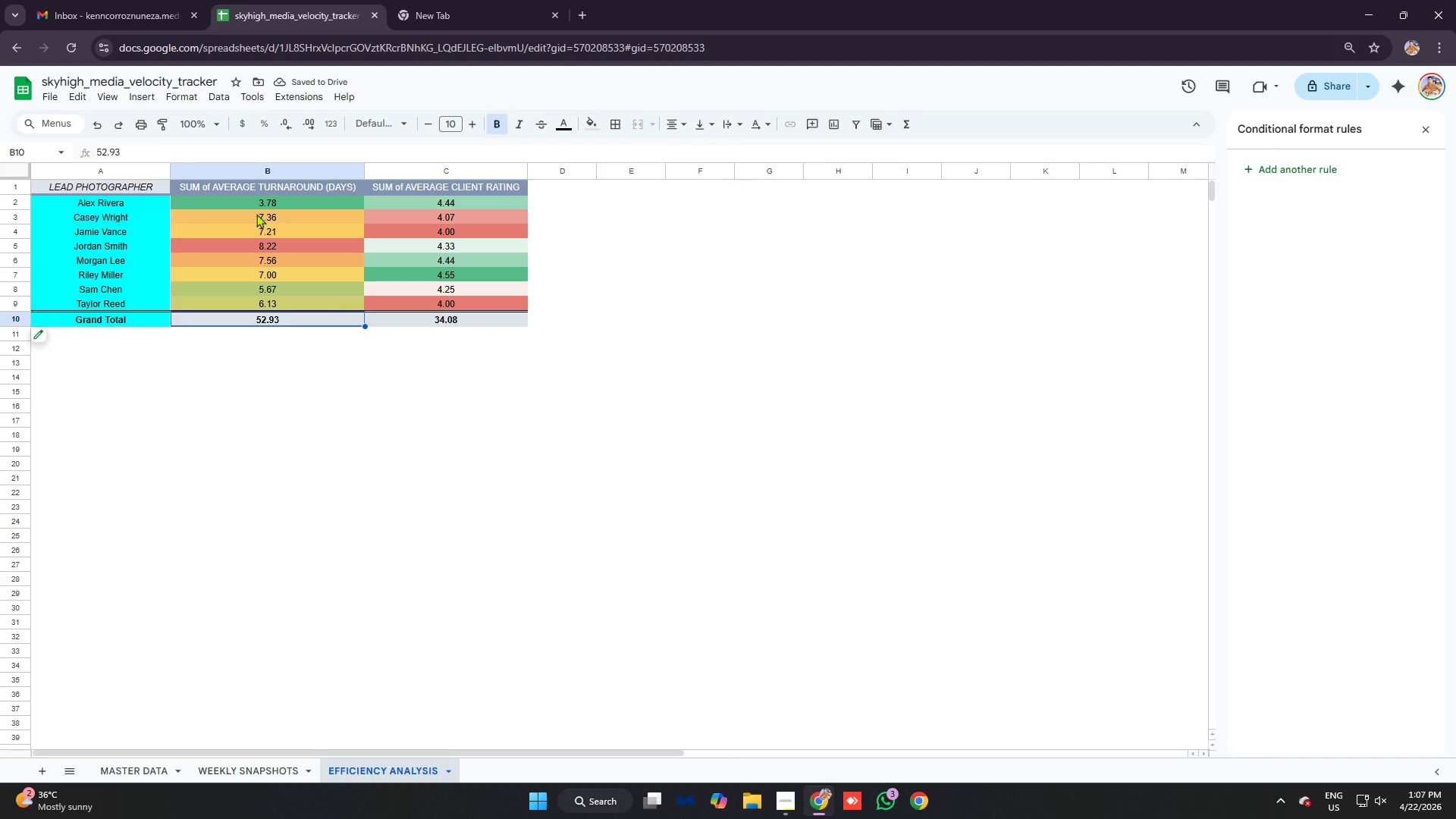 
left_click_drag(start_coordinate=[251, 202], to_coordinate=[463, 284])
 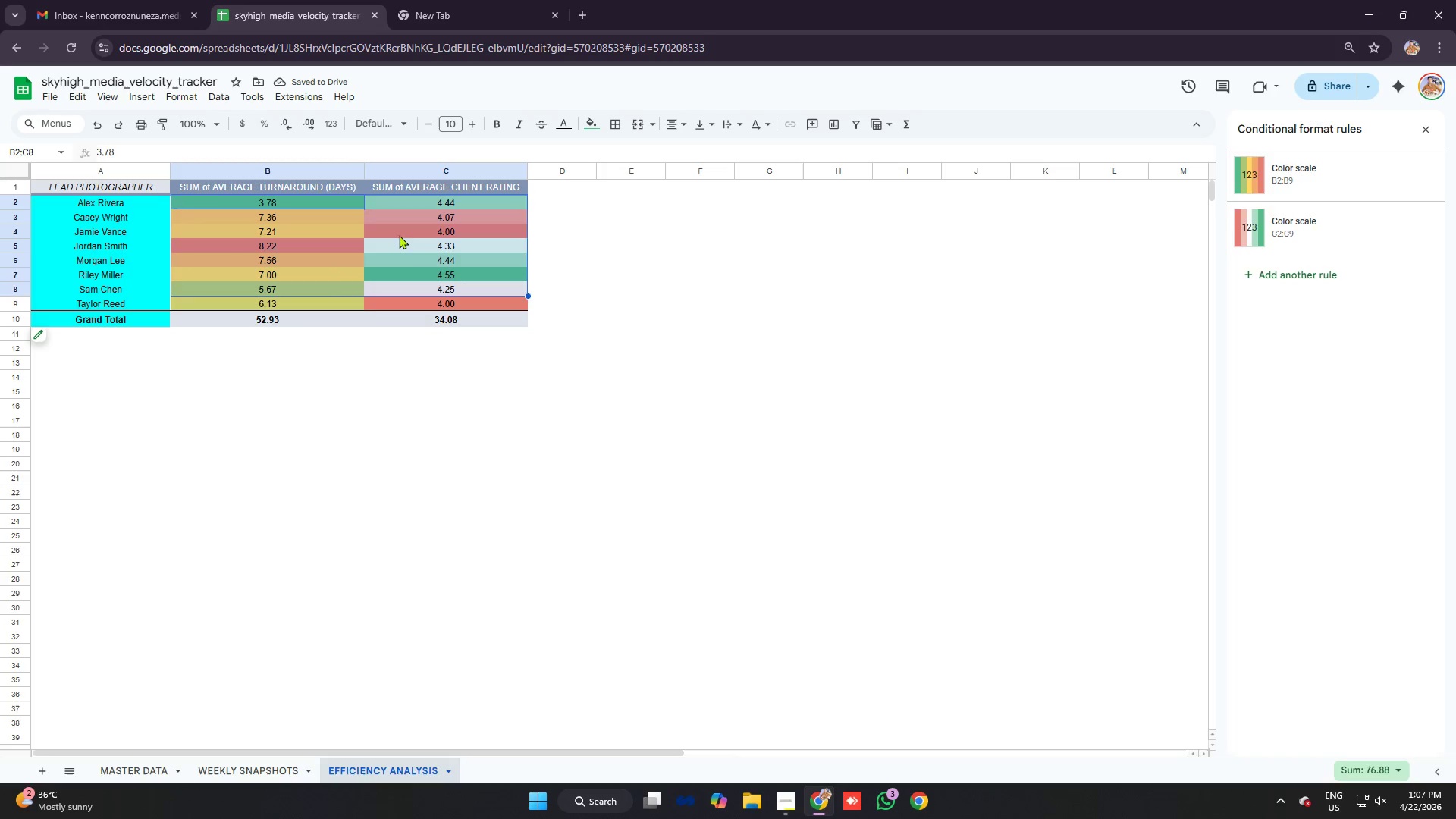 
left_click([396, 231])
 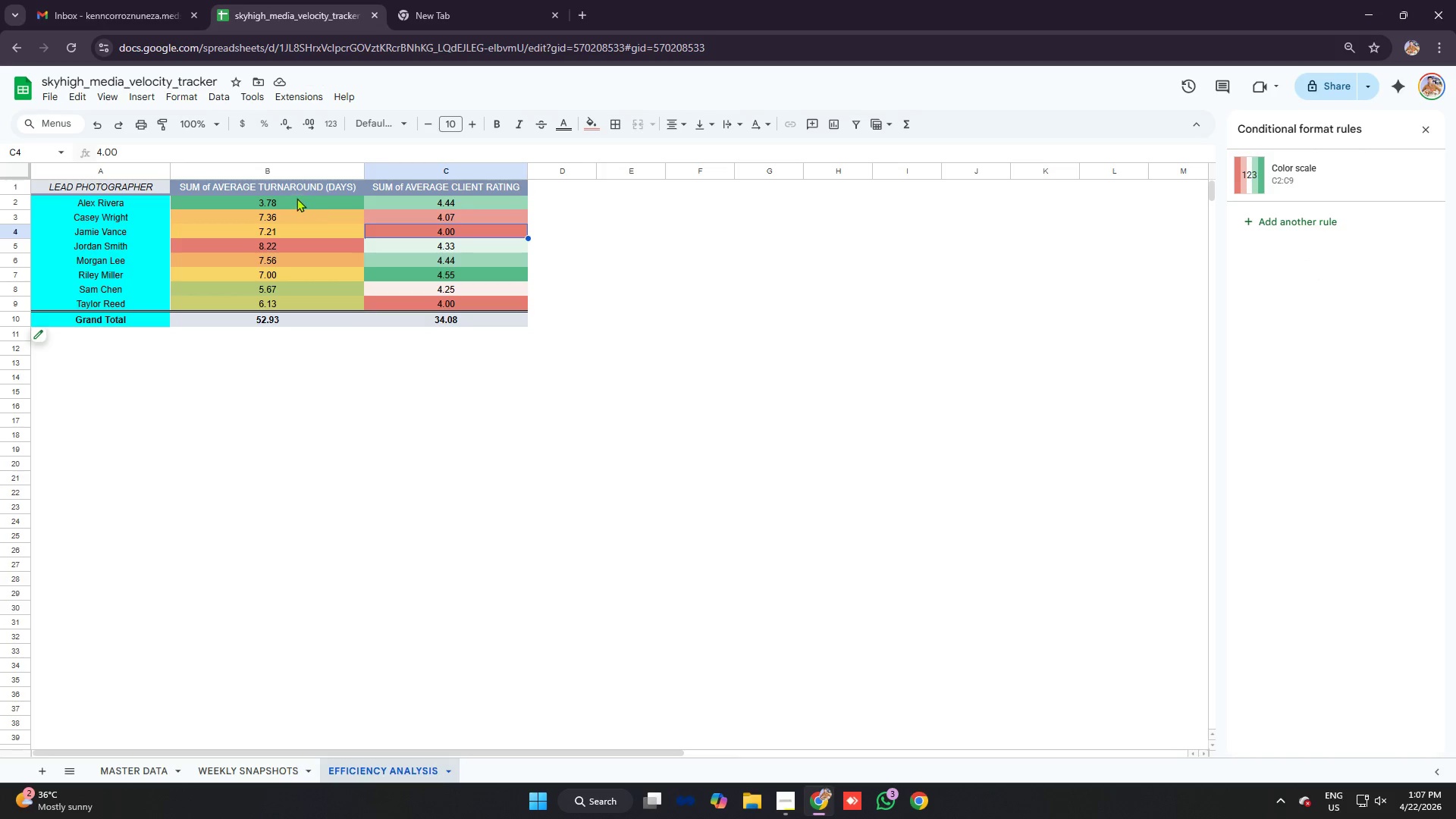 
left_click_drag(start_coordinate=[297, 198], to_coordinate=[431, 314])
 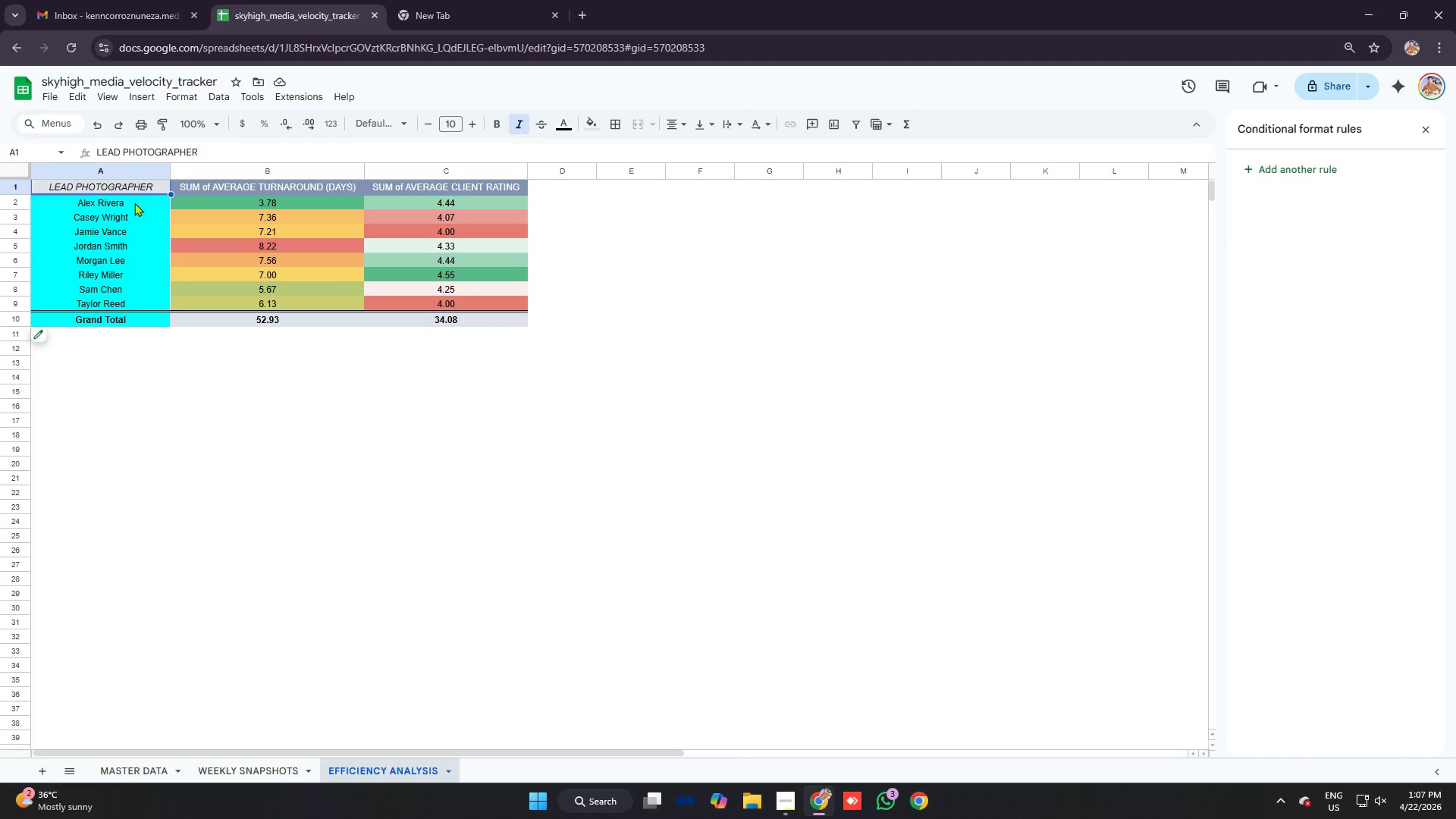 
left_click_drag(start_coordinate=[133, 202], to_coordinate=[449, 321])
 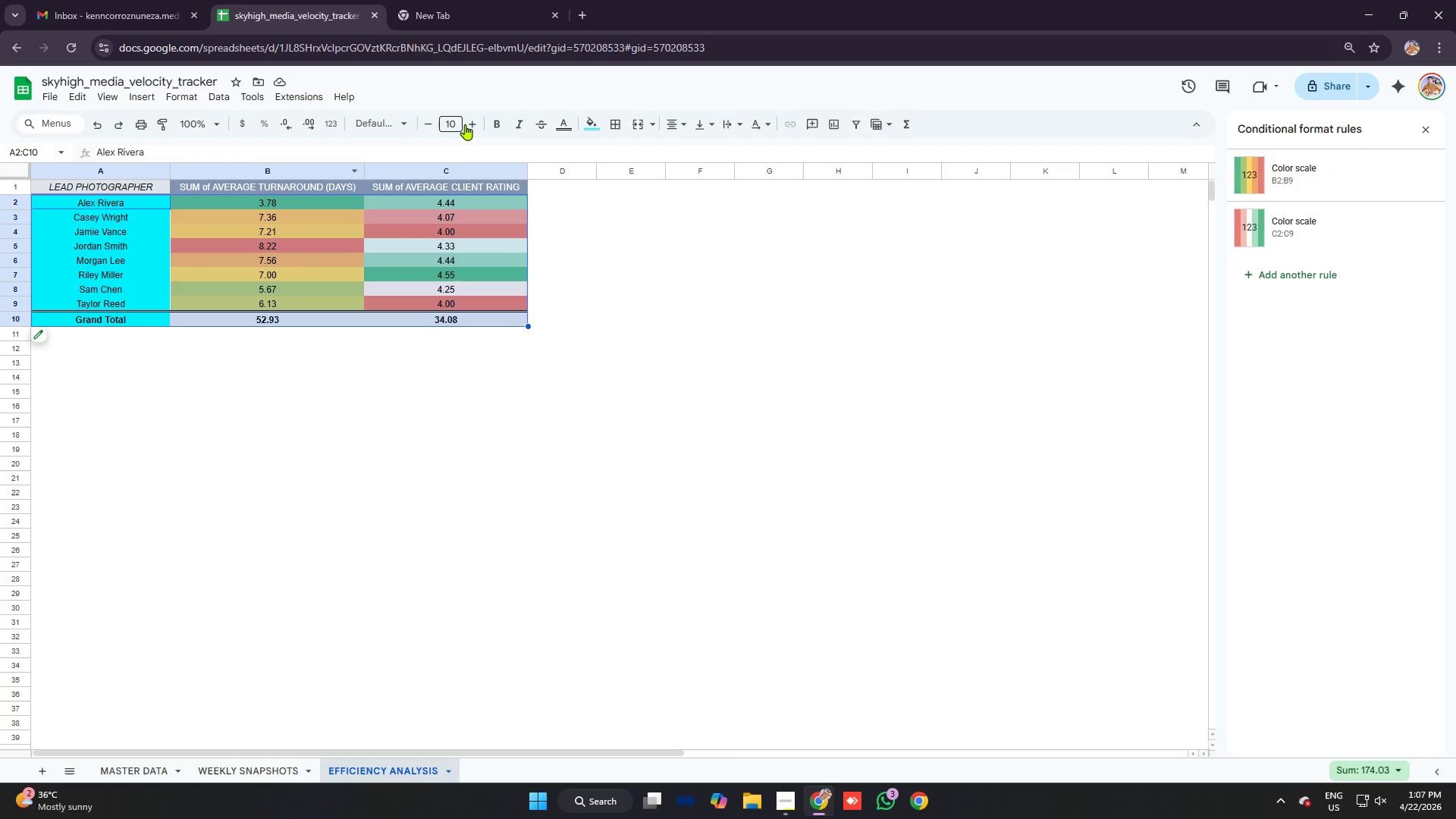 
left_click([469, 125])
 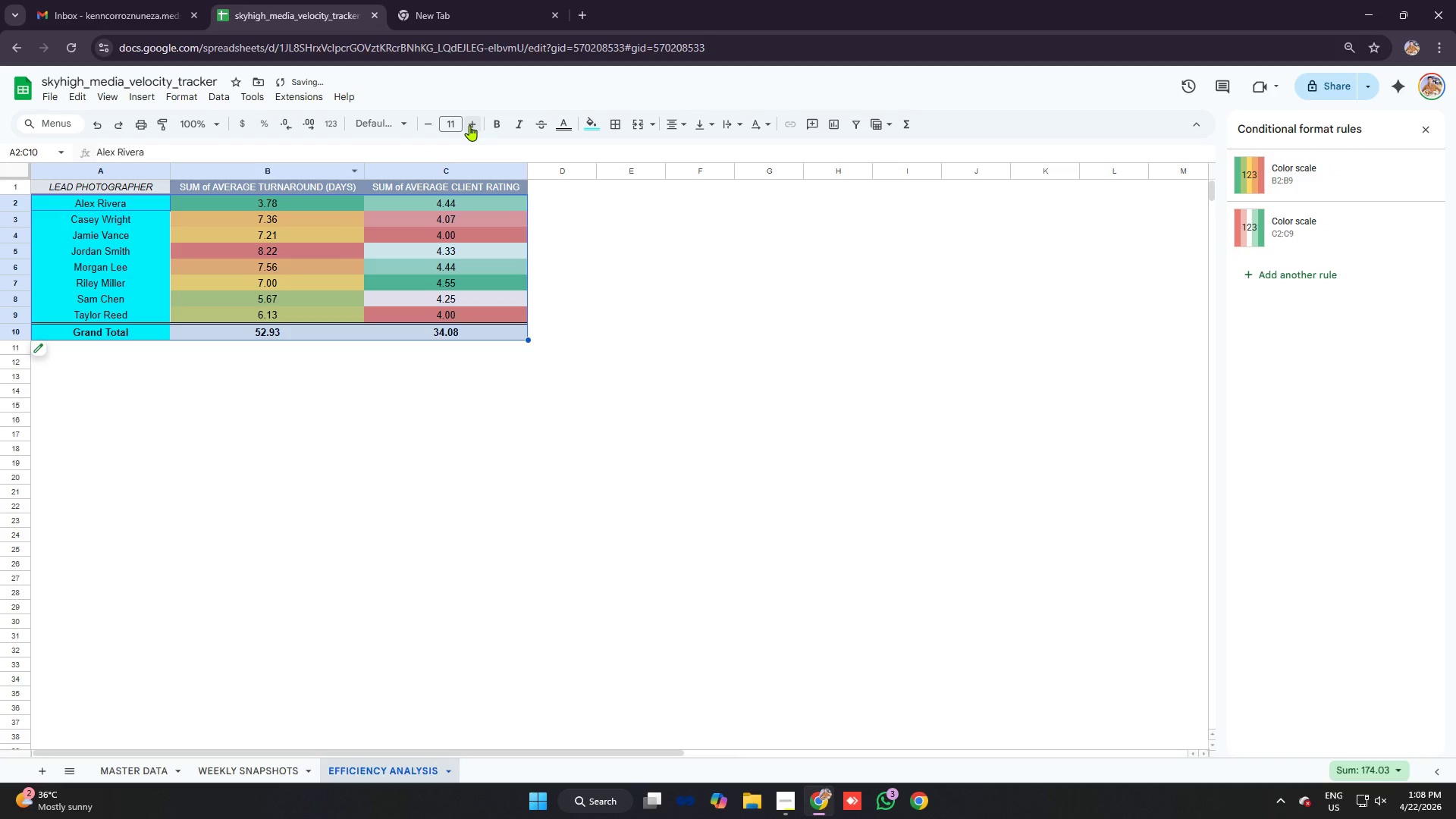 
left_click([469, 125])
 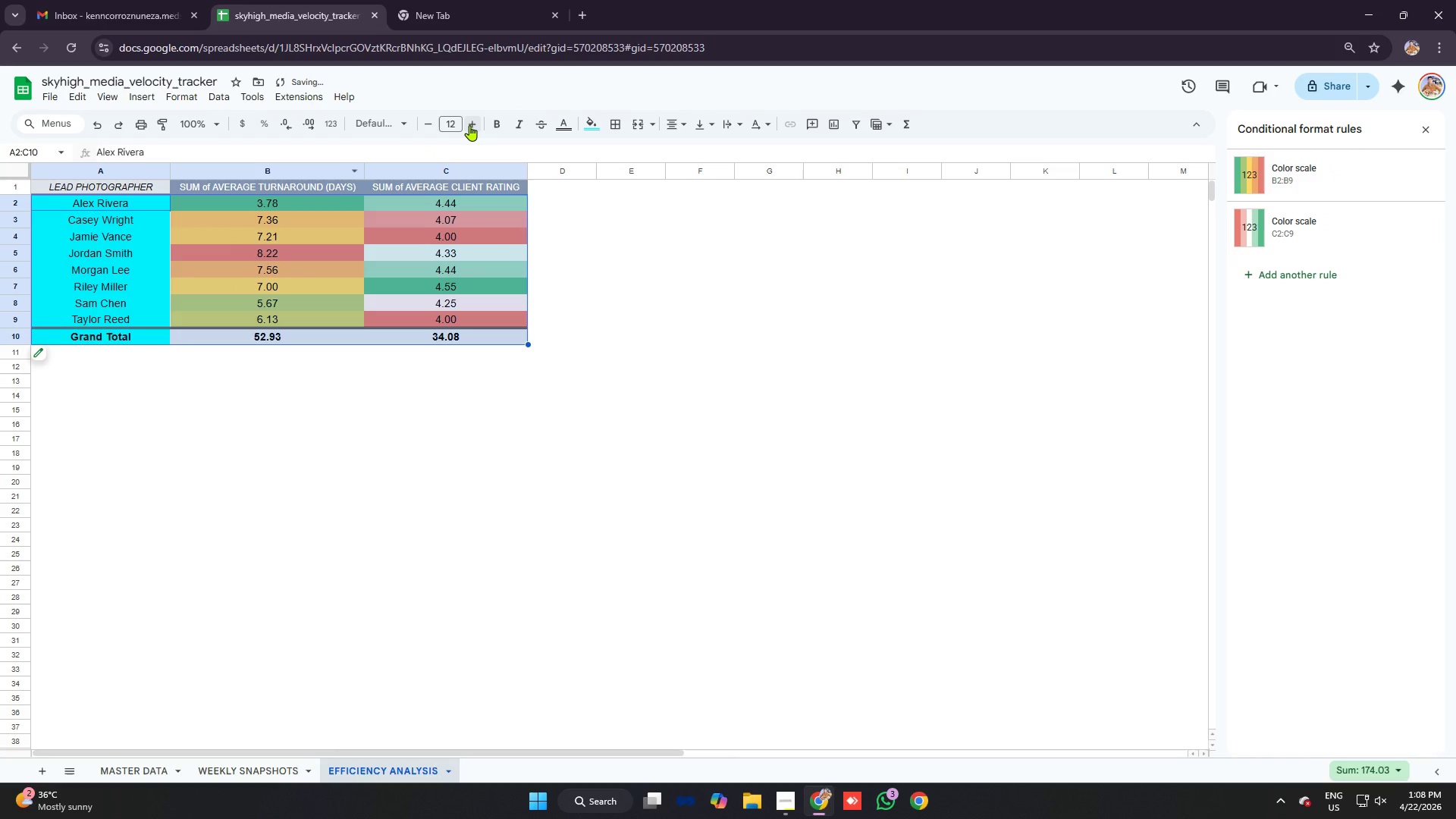 
left_click([469, 125])
 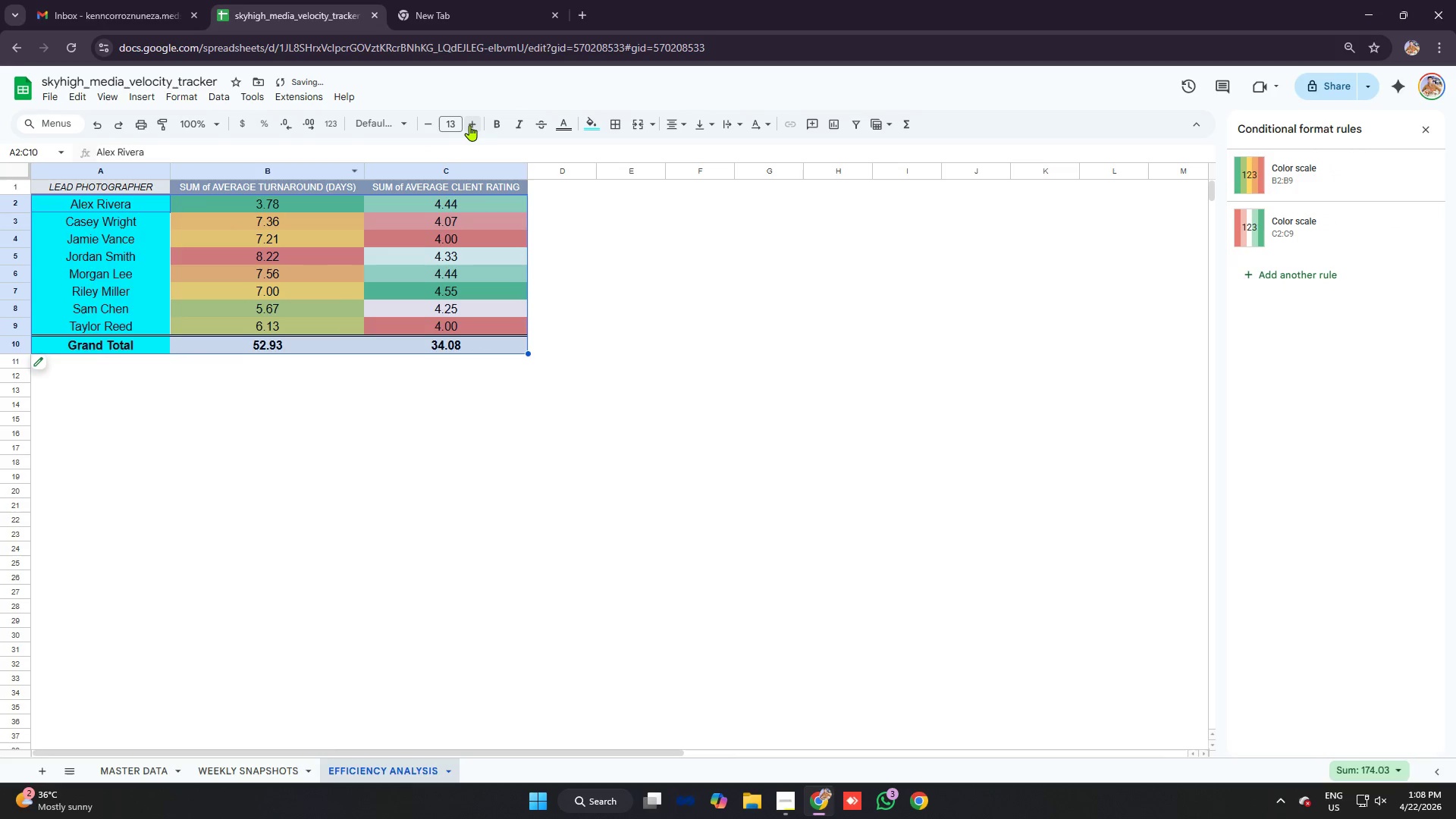 
left_click([469, 125])
 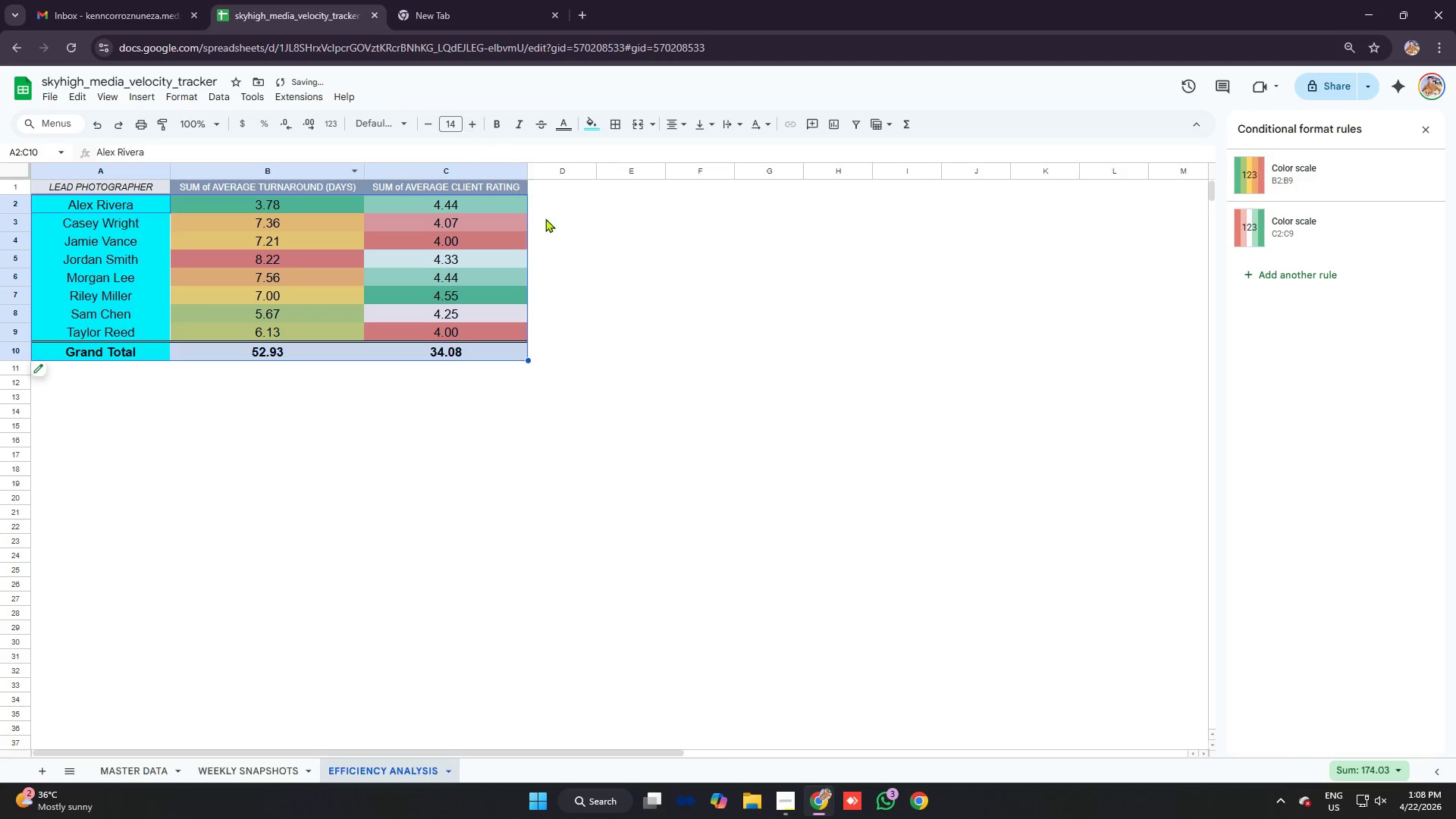 
left_click([585, 268])
 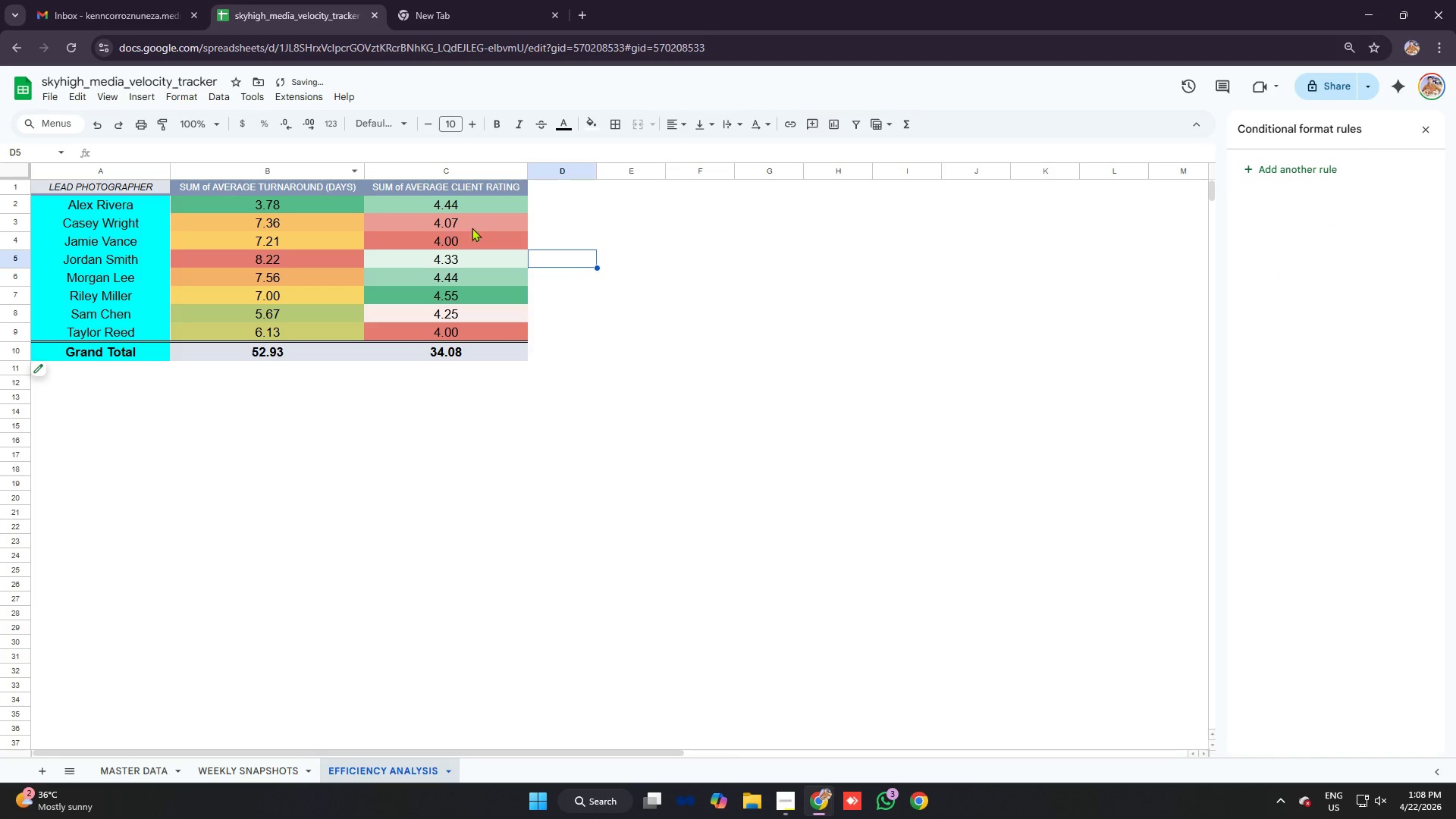 
left_click([421, 235])
 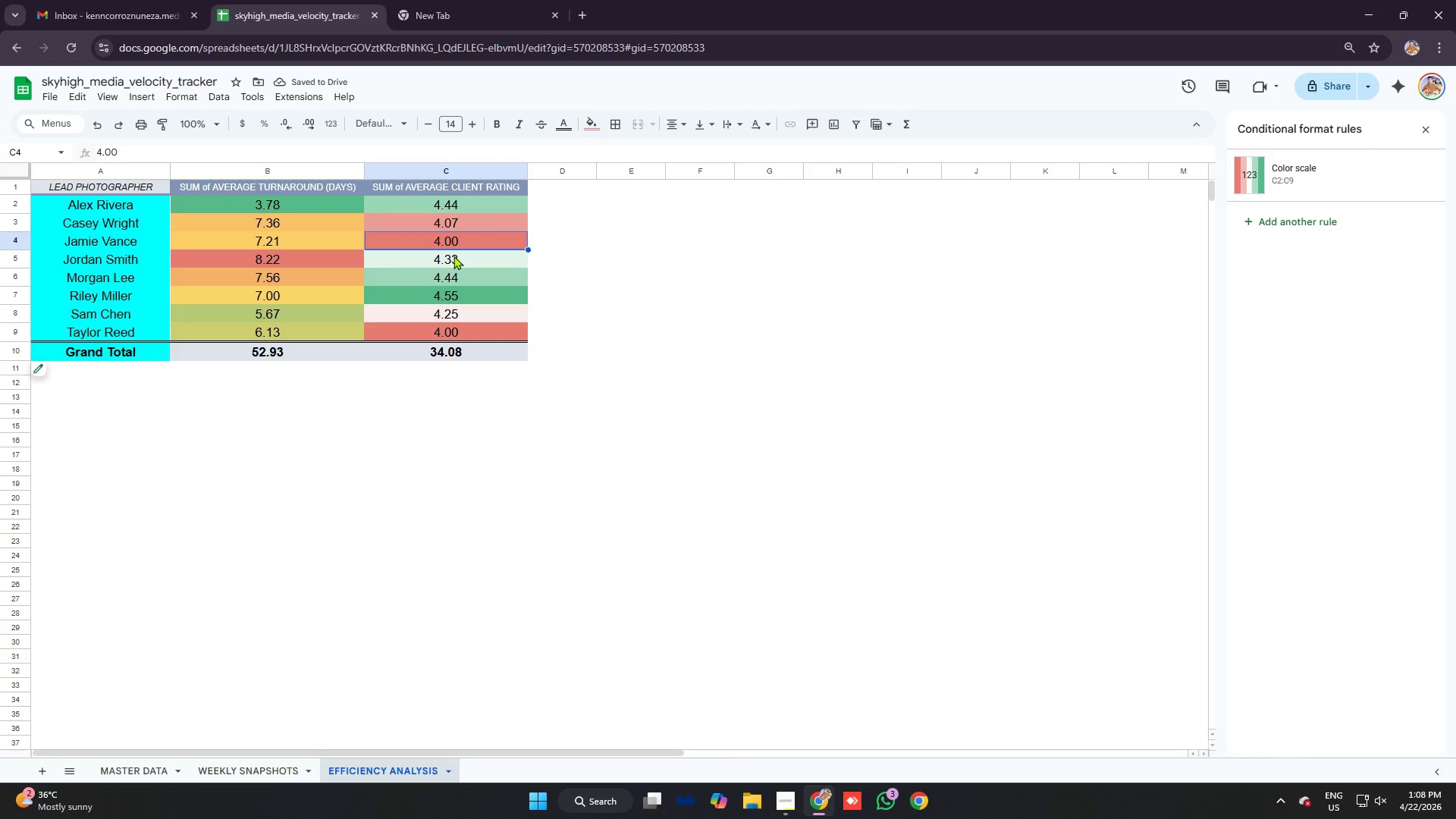 
left_click([283, 258])
 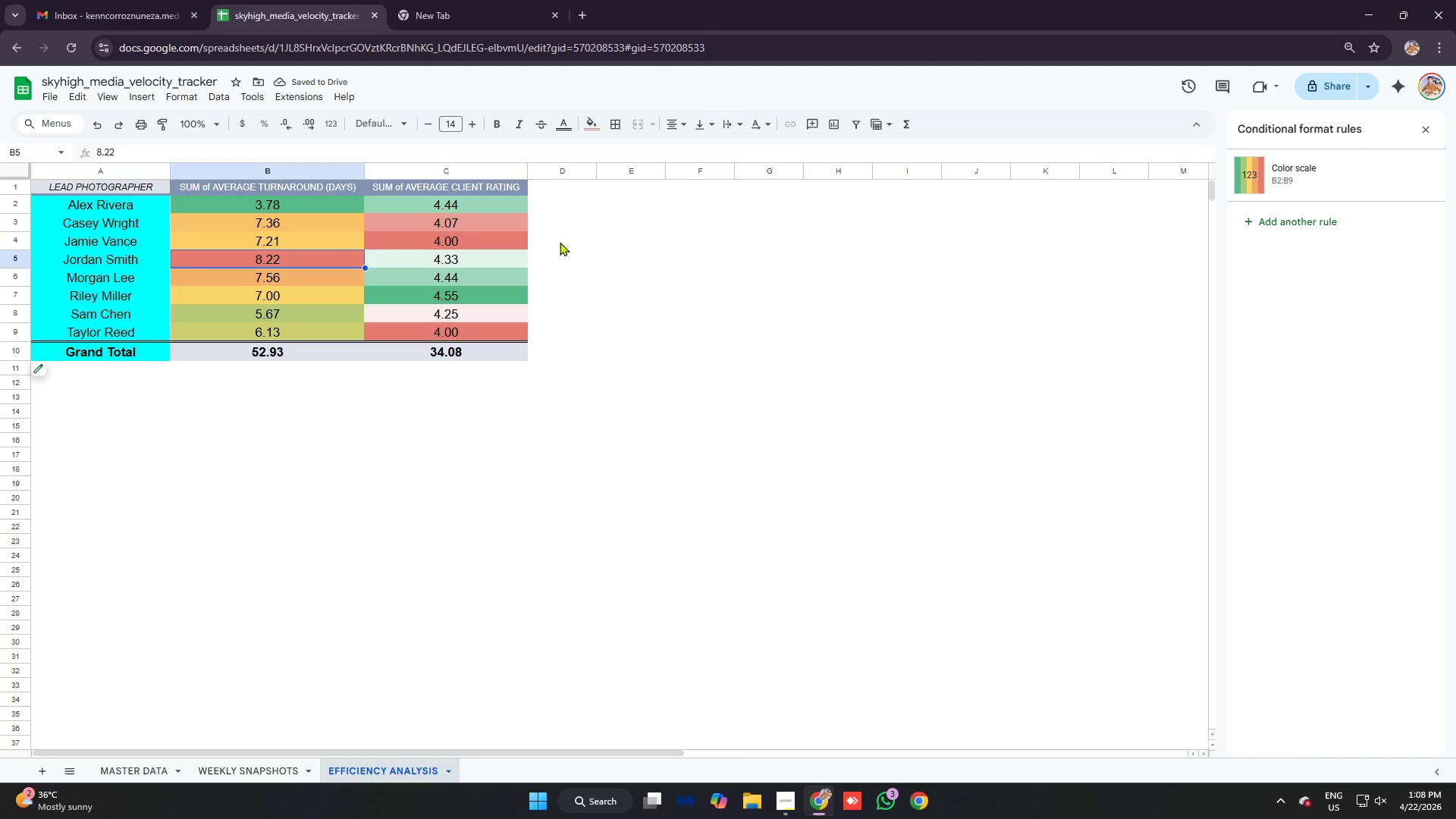 
left_click([548, 273])
 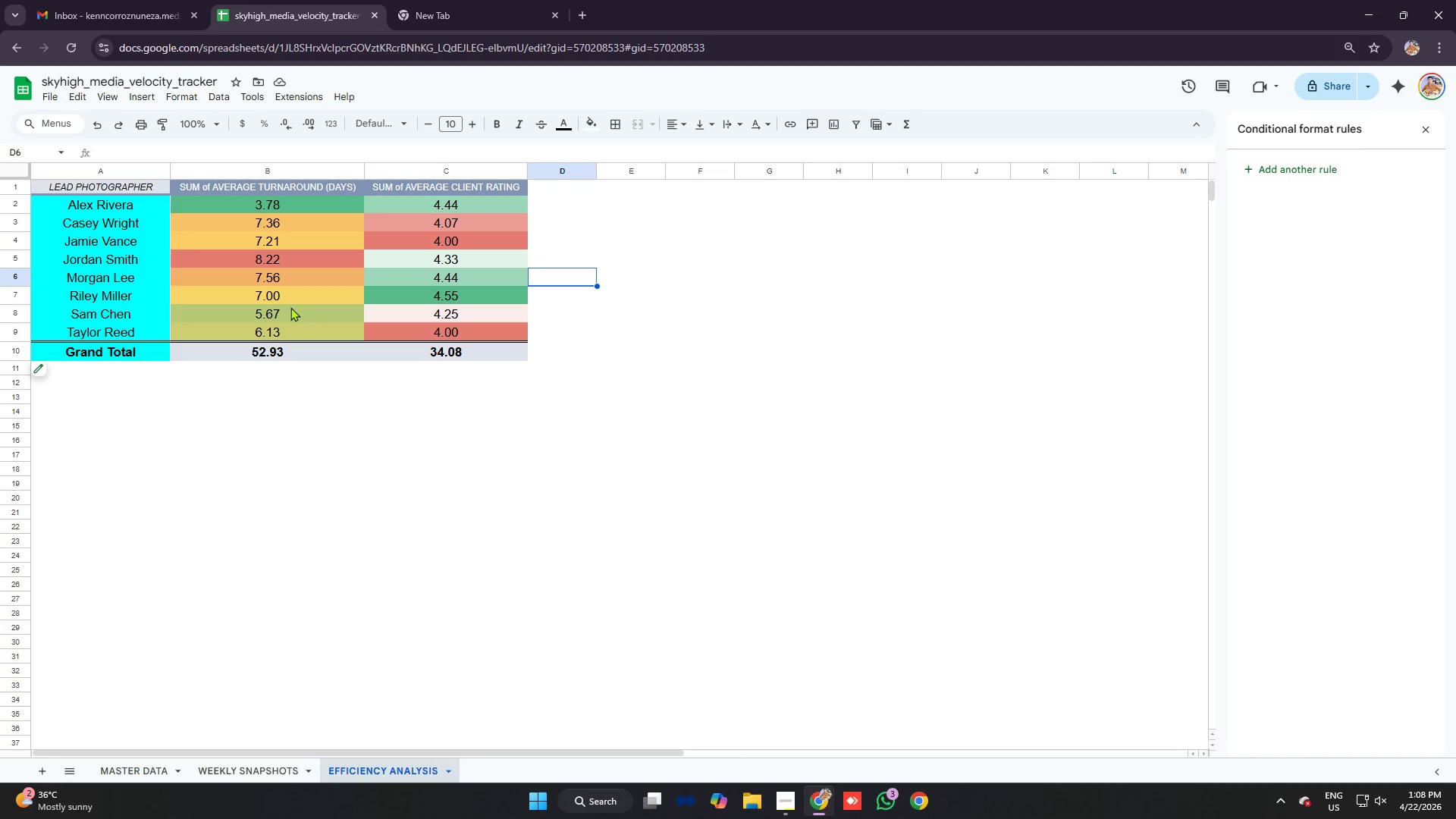 
left_click([290, 267])
 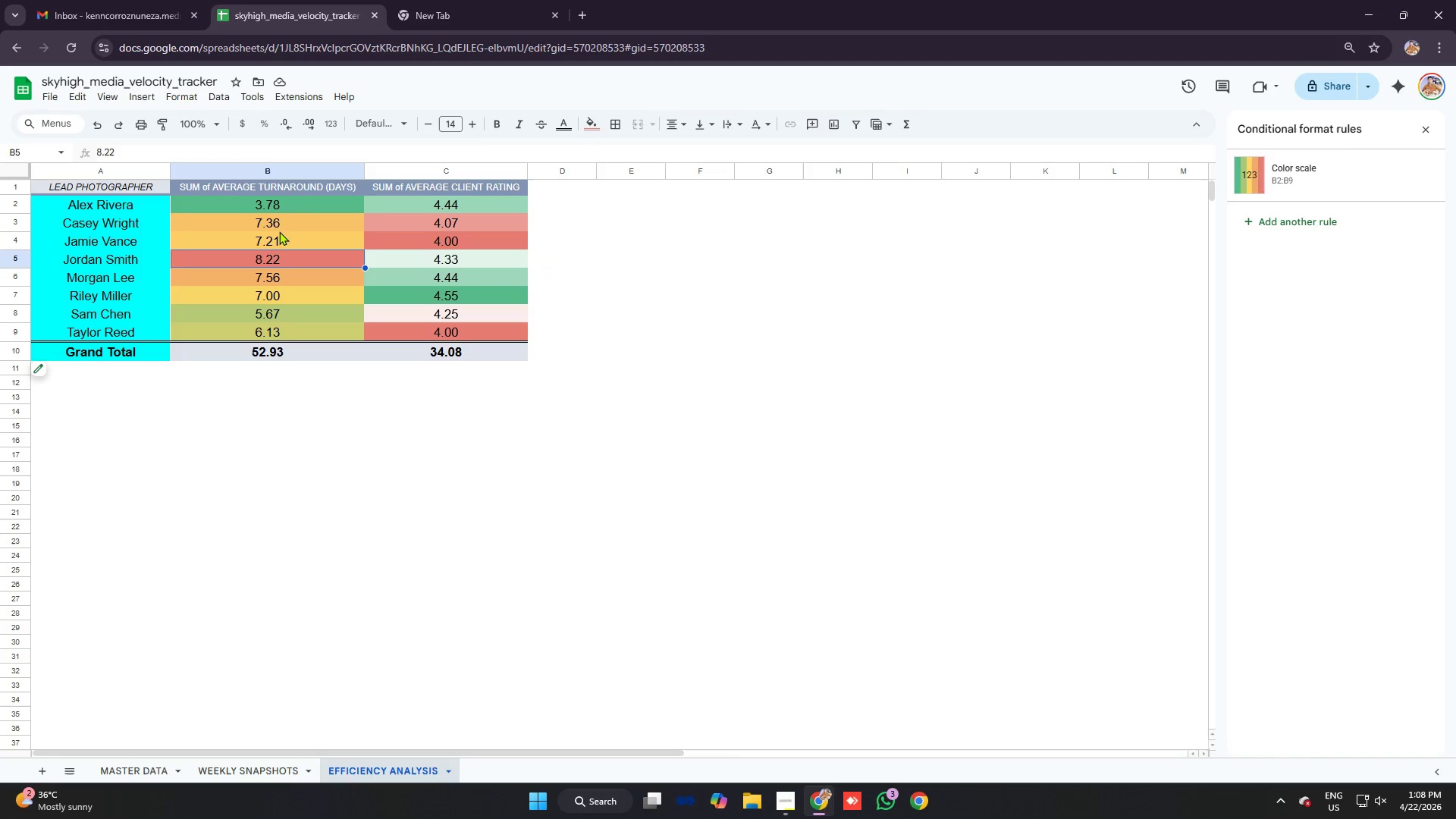 
left_click([288, 202])
 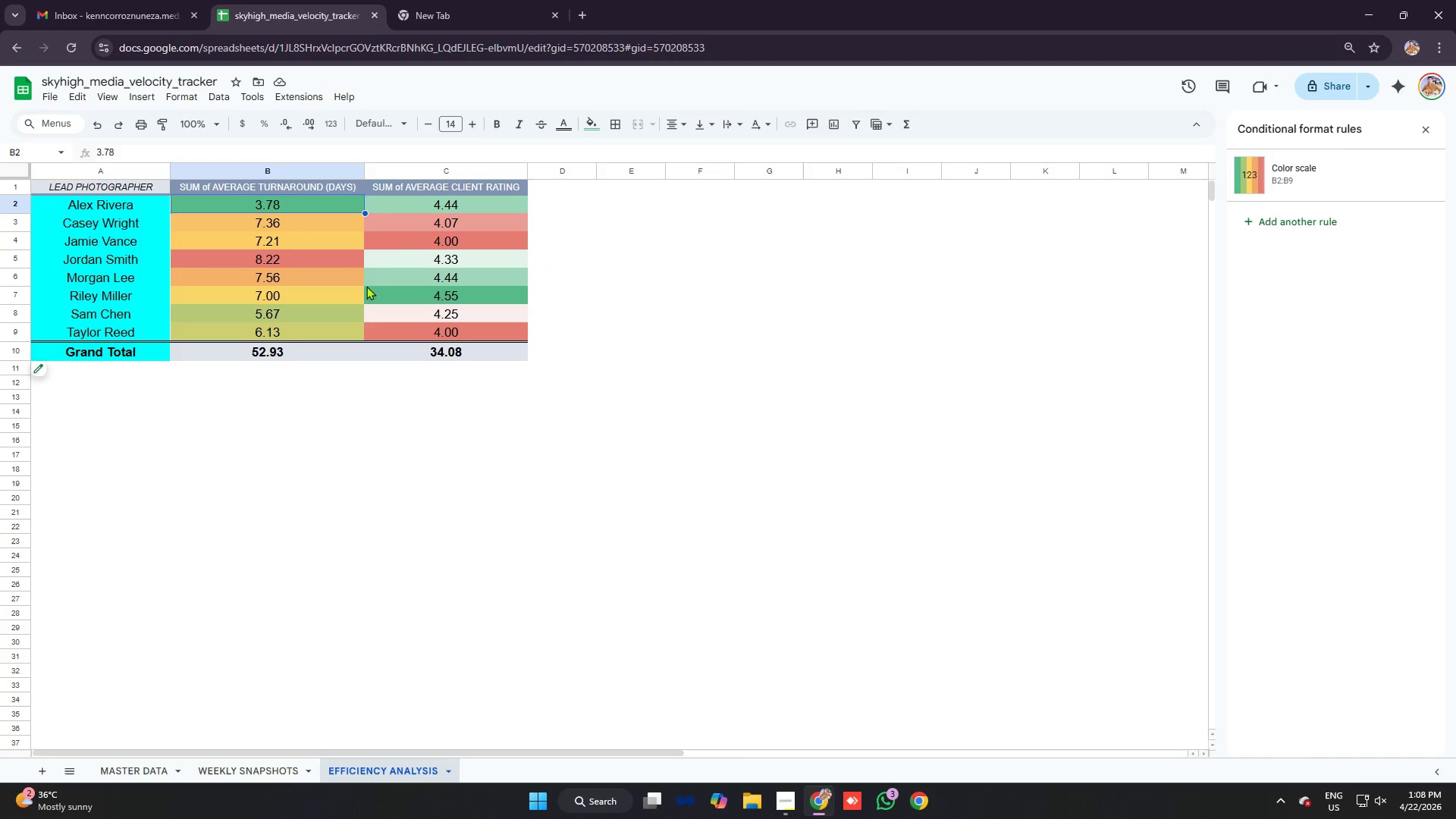 
left_click([428, 202])
 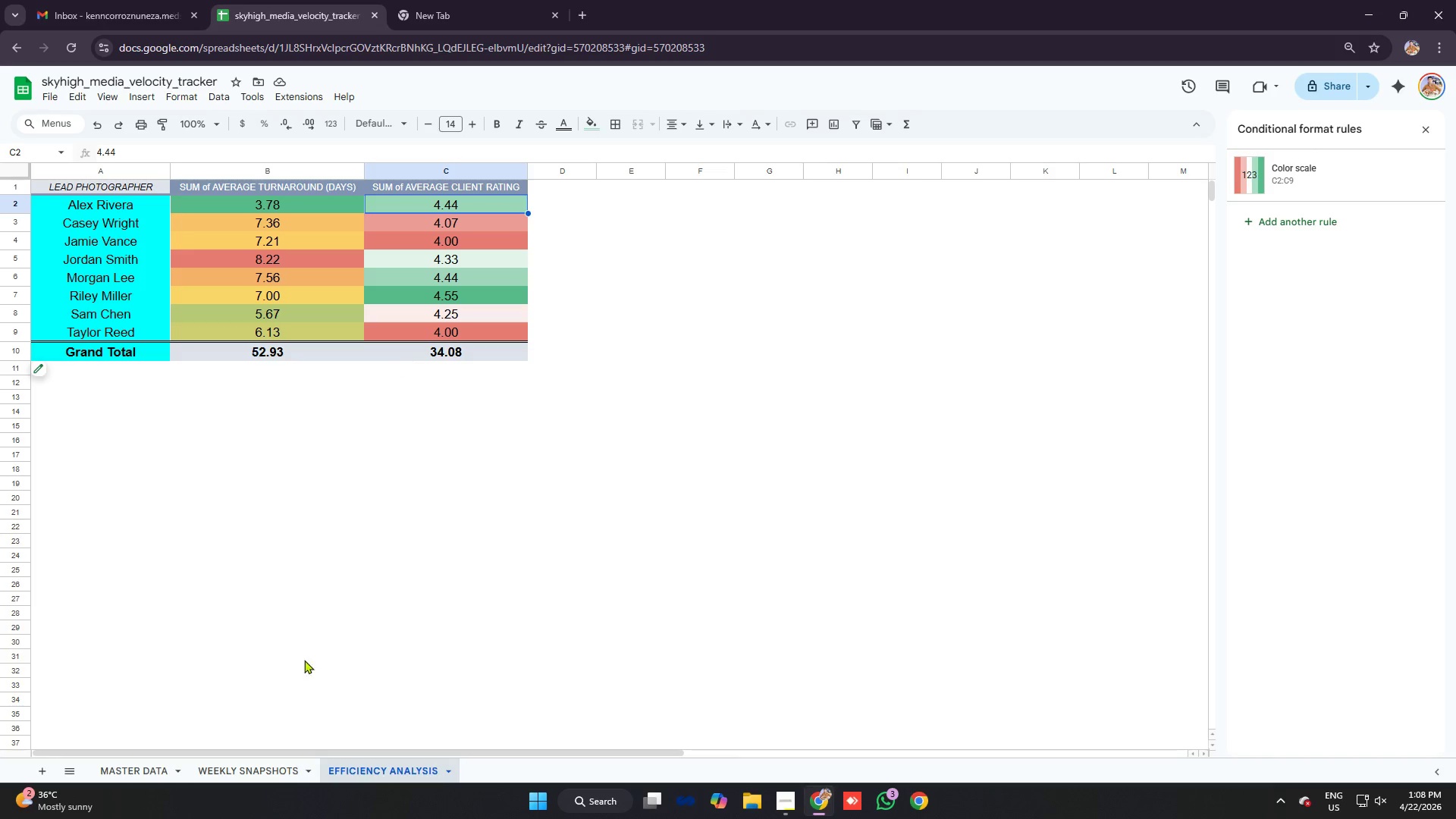 
mouse_move([264, 761])
 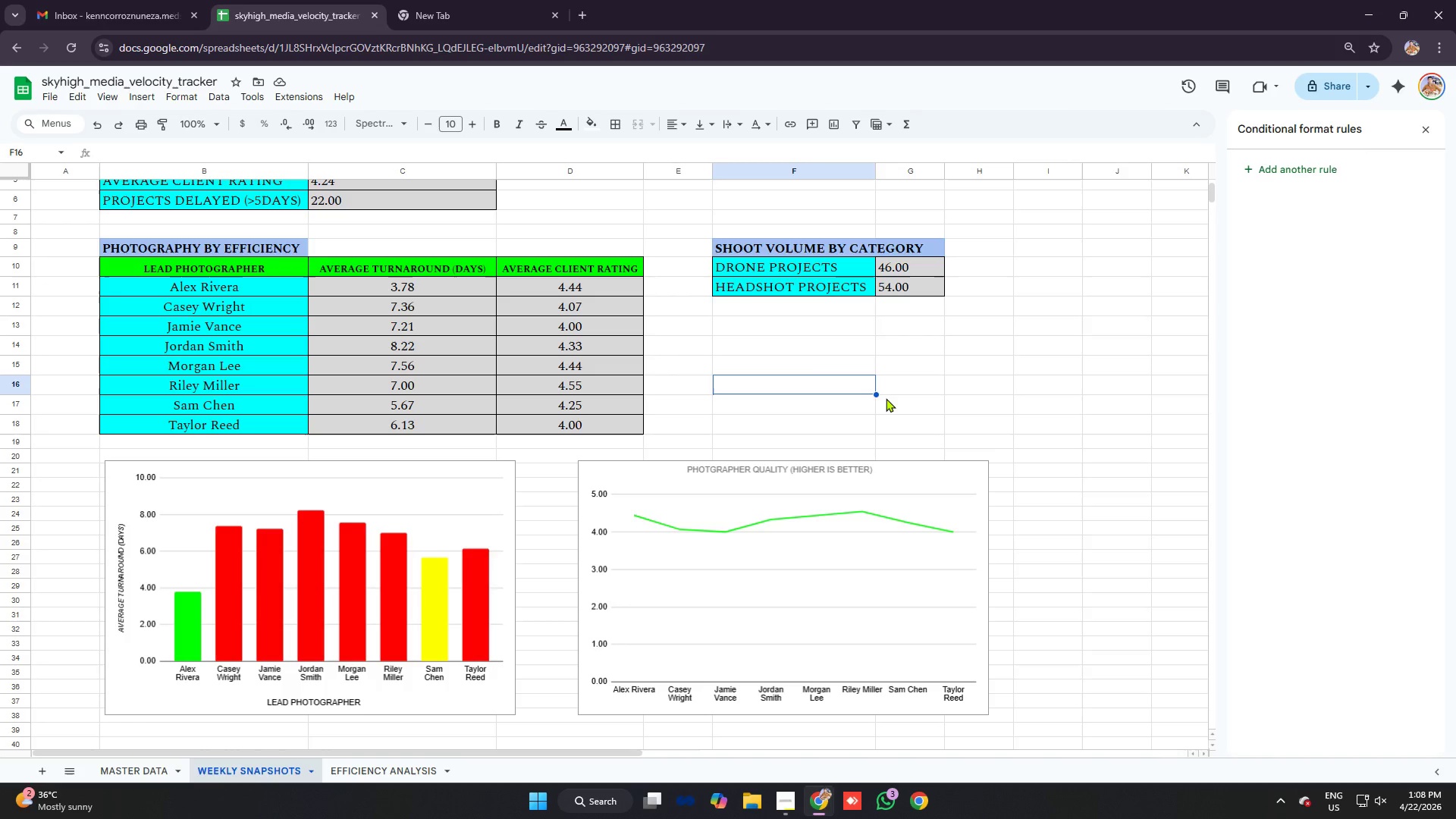 
scroll: coordinate [753, 344], scroll_direction: up, amount: 7.0
 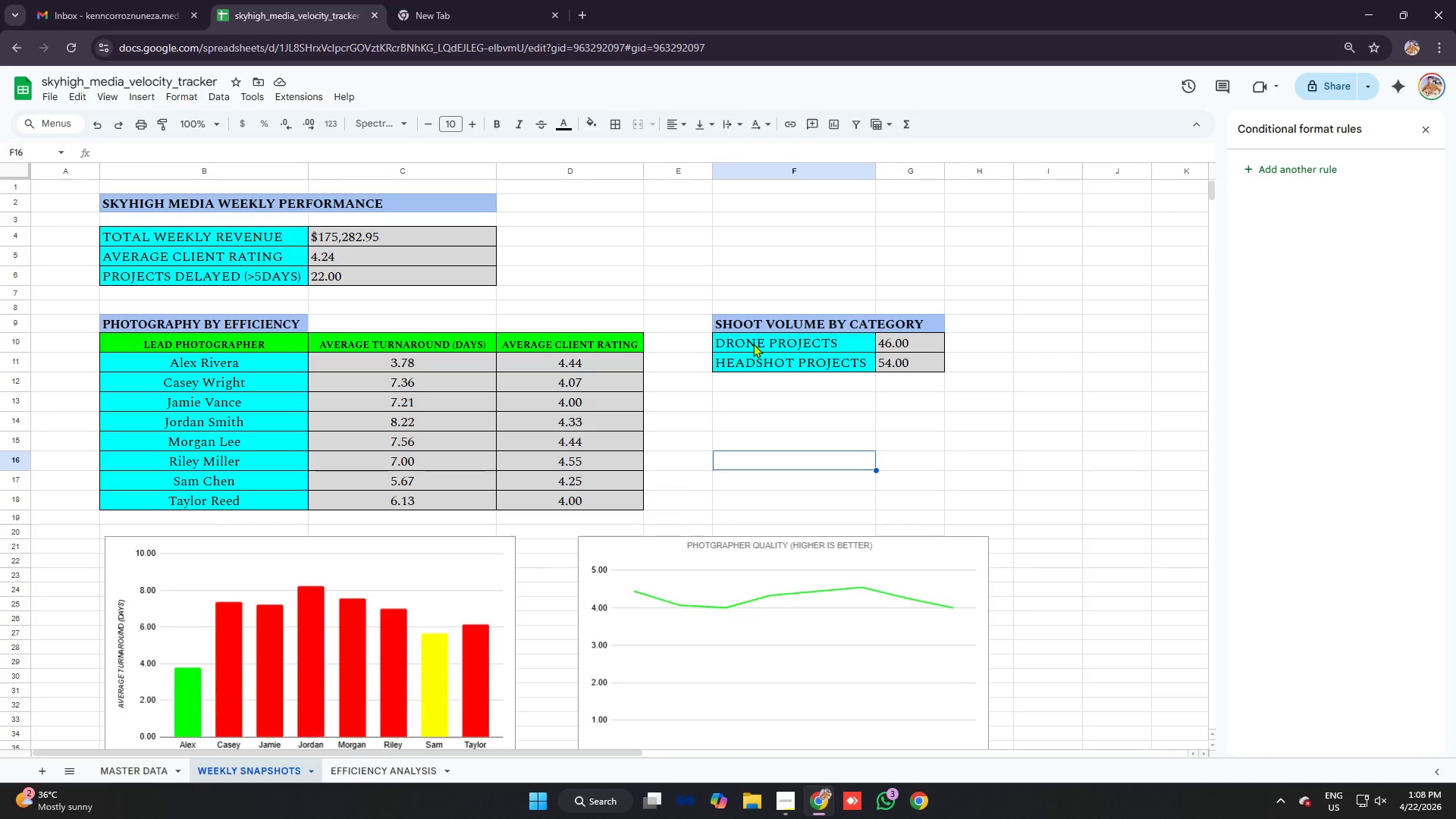 
scroll: coordinate [798, 356], scroll_direction: down, amount: 5.0
 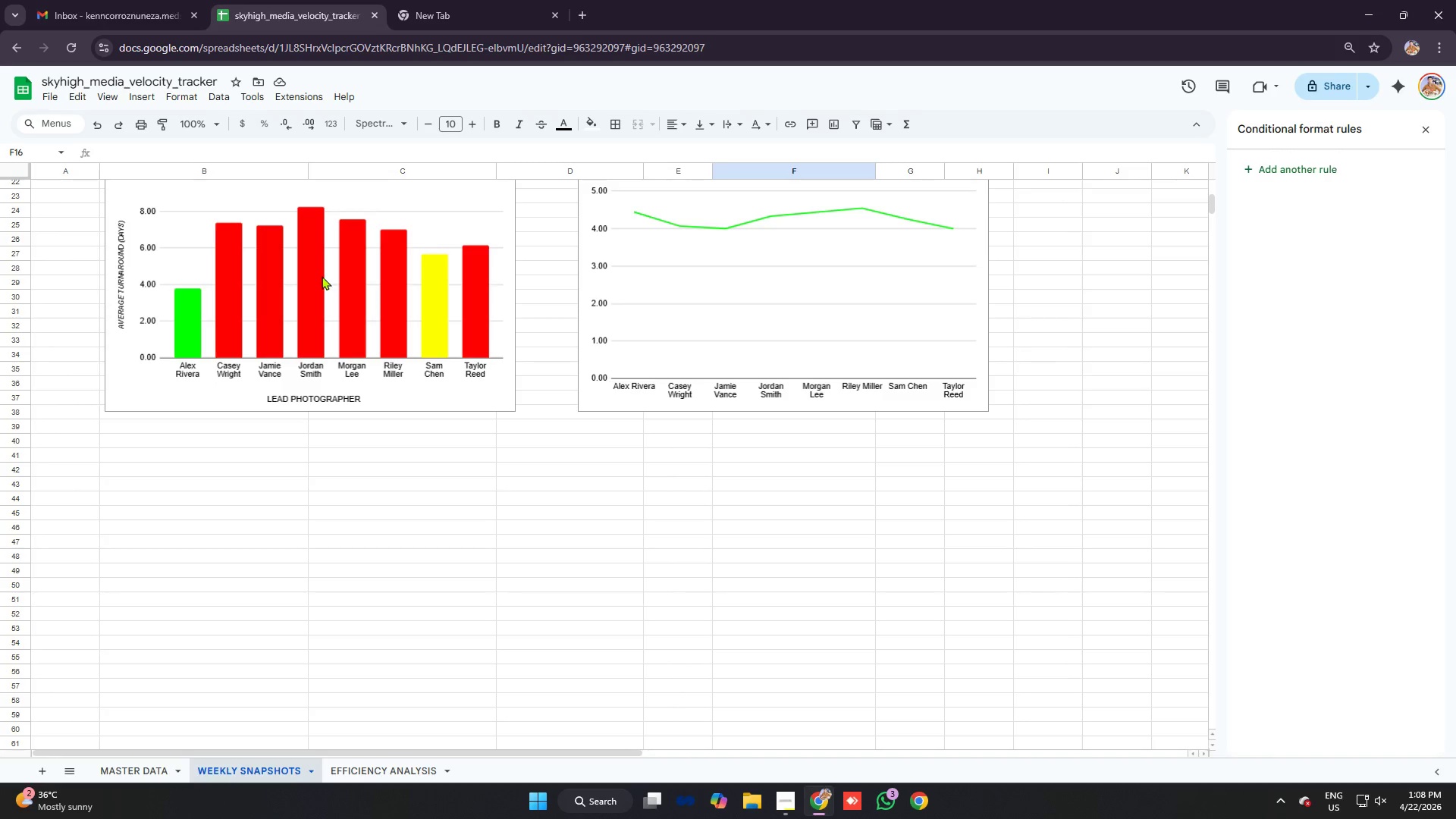 
left_click([313, 268])
 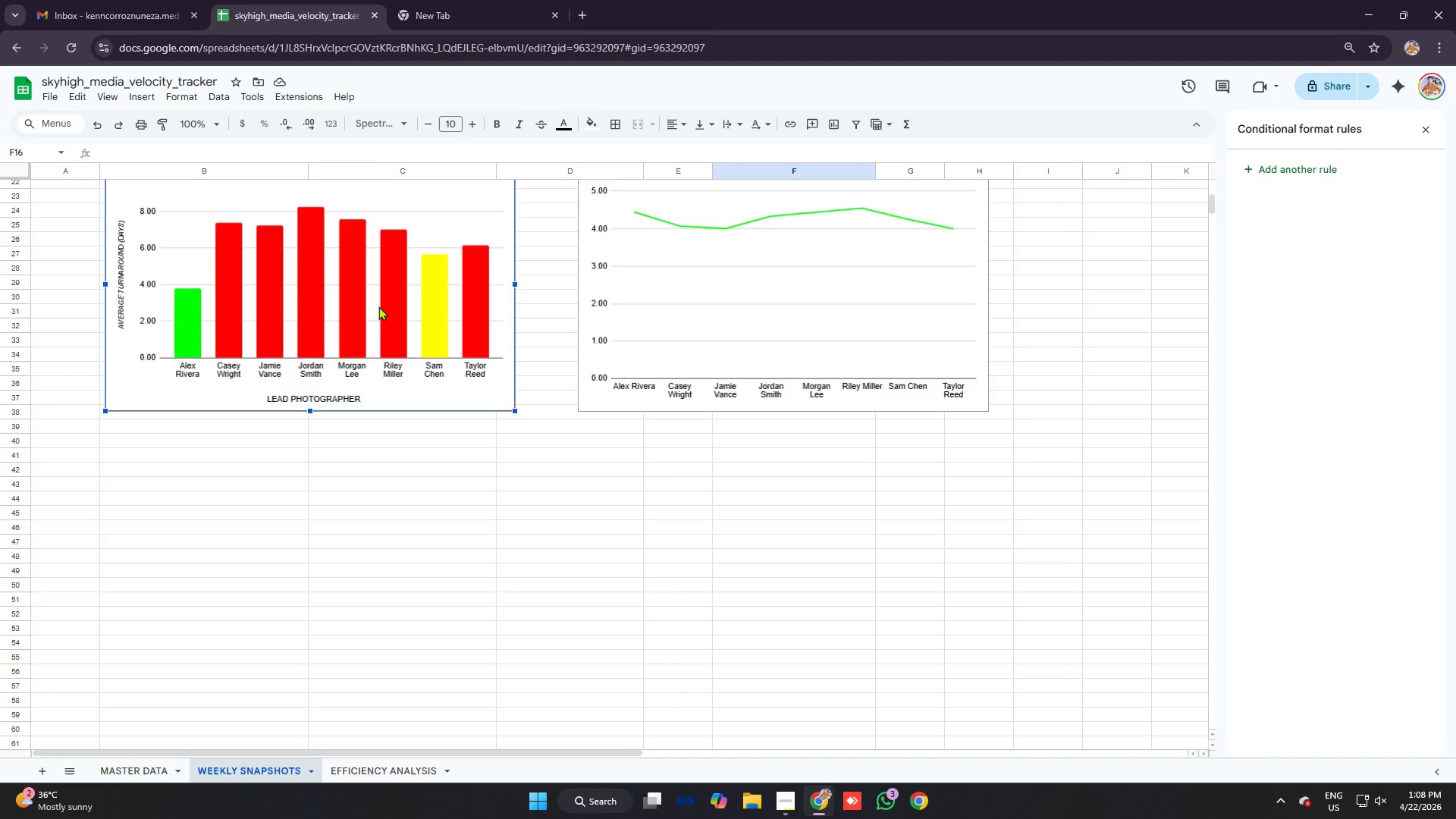 
scroll: coordinate [405, 293], scroll_direction: up, amount: 2.0
 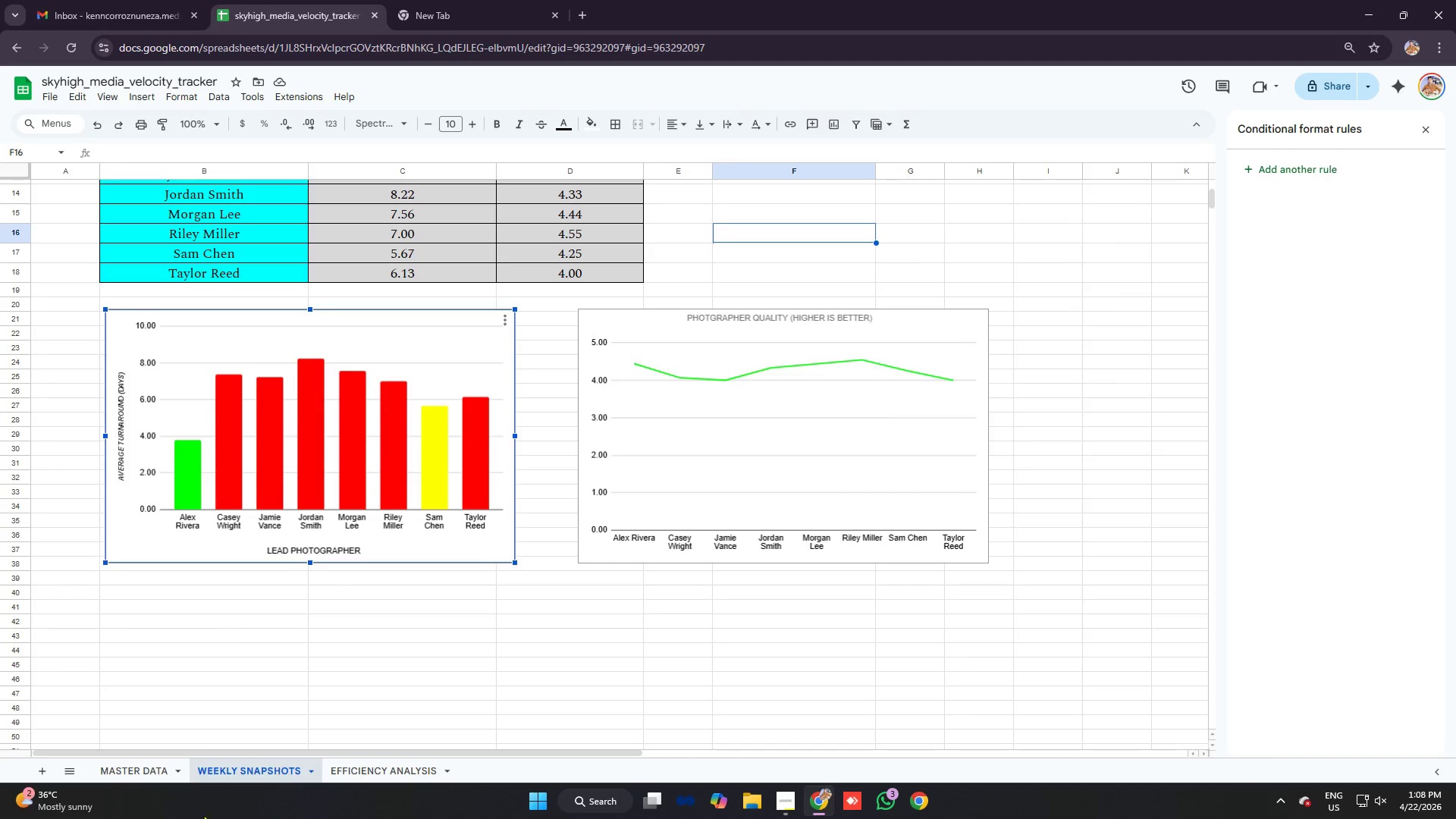 
left_click([134, 768])
 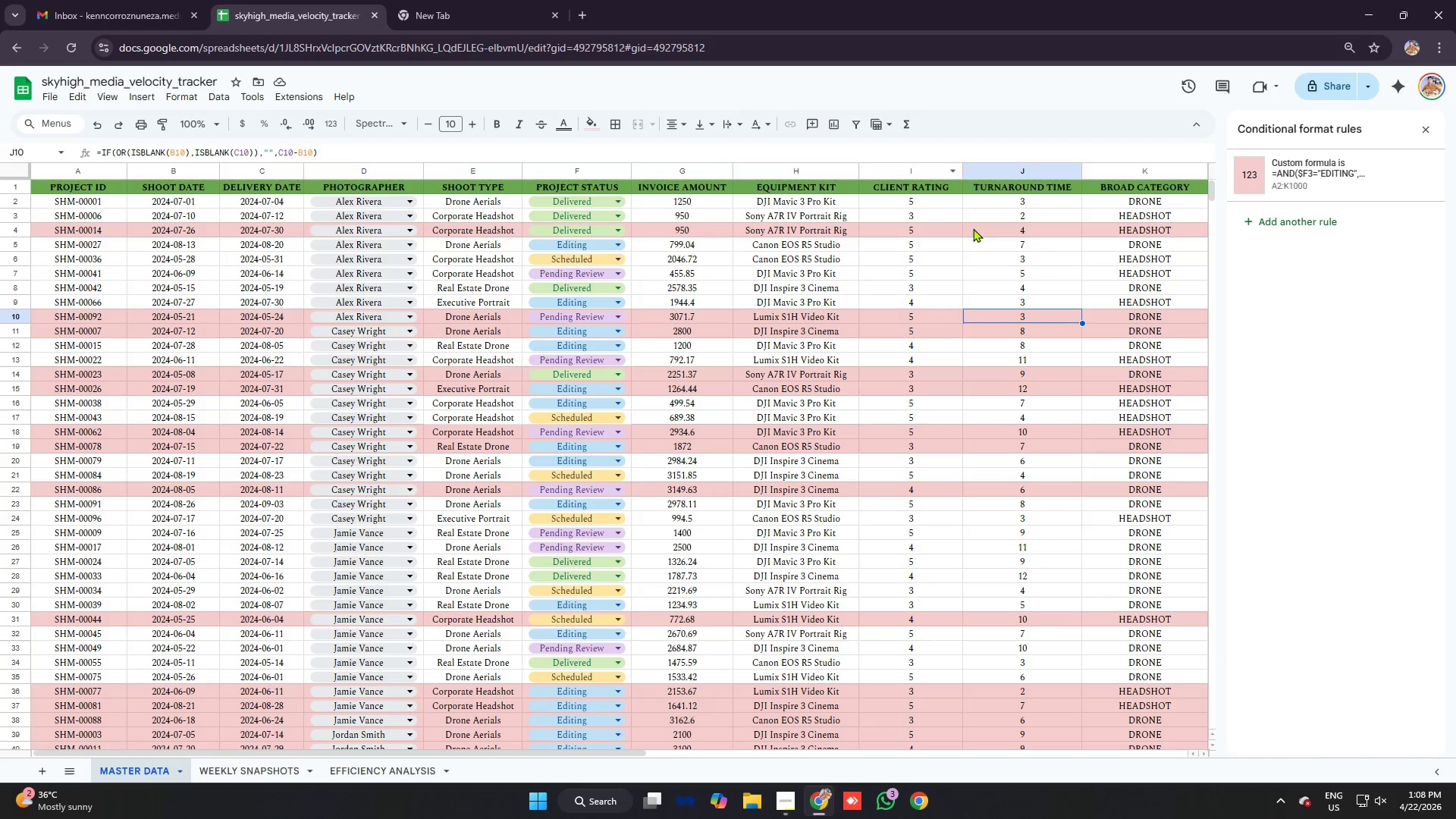 
scroll: coordinate [1094, 231], scroll_direction: up, amount: 2.0
 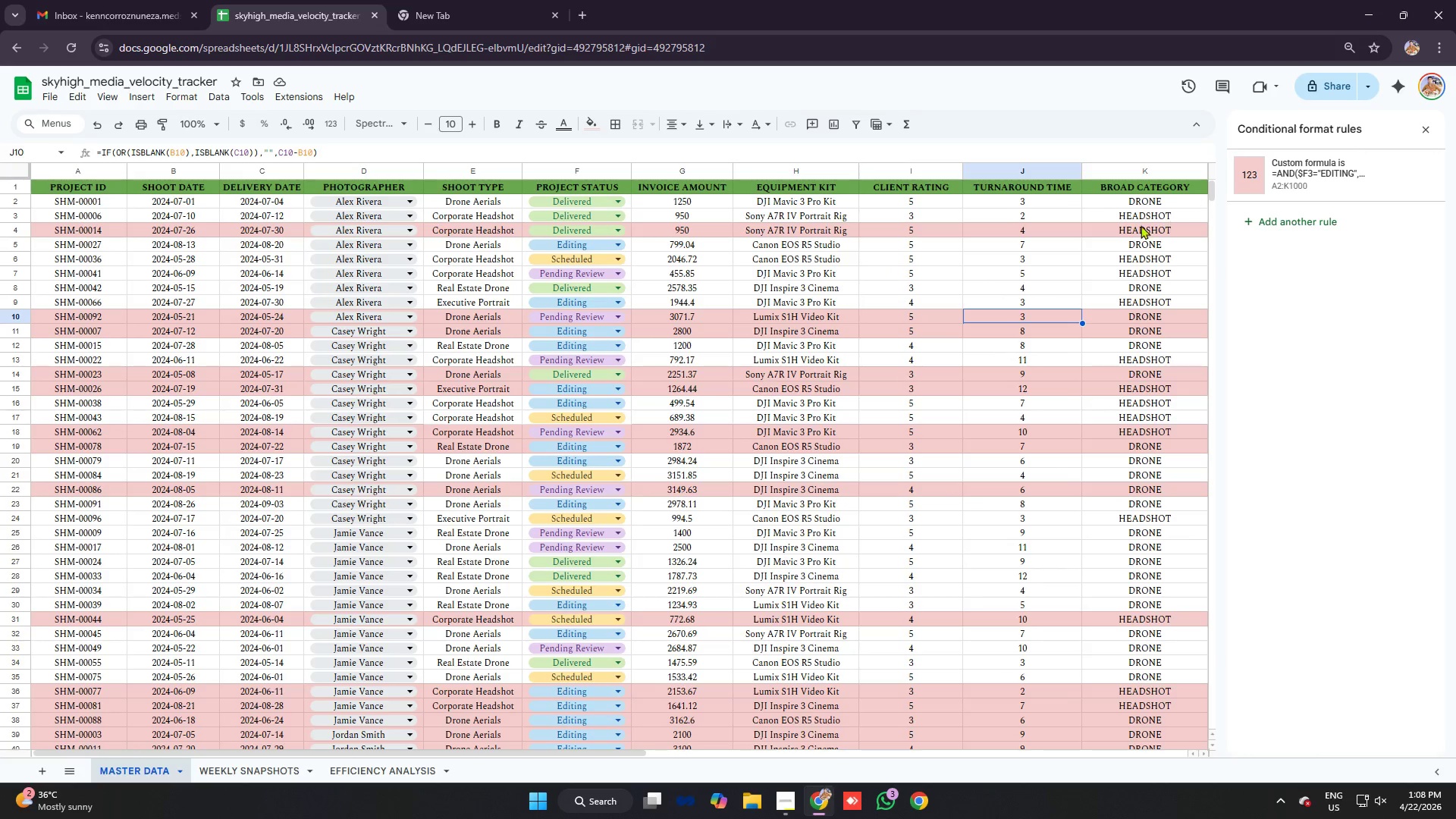 
left_click([1138, 226])
 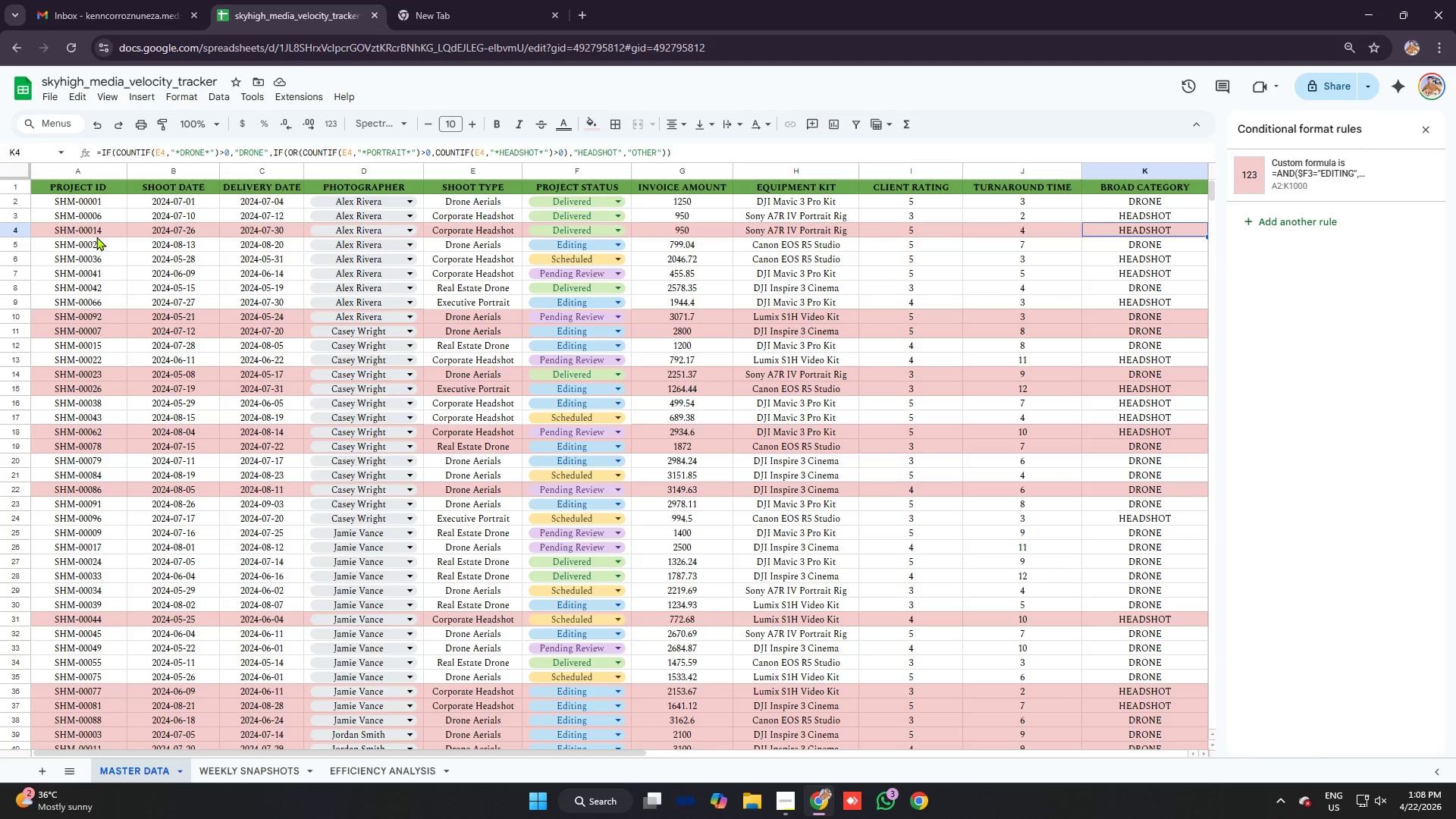 
left_click_drag(start_coordinate=[80, 203], to_coordinate=[1130, 303])
 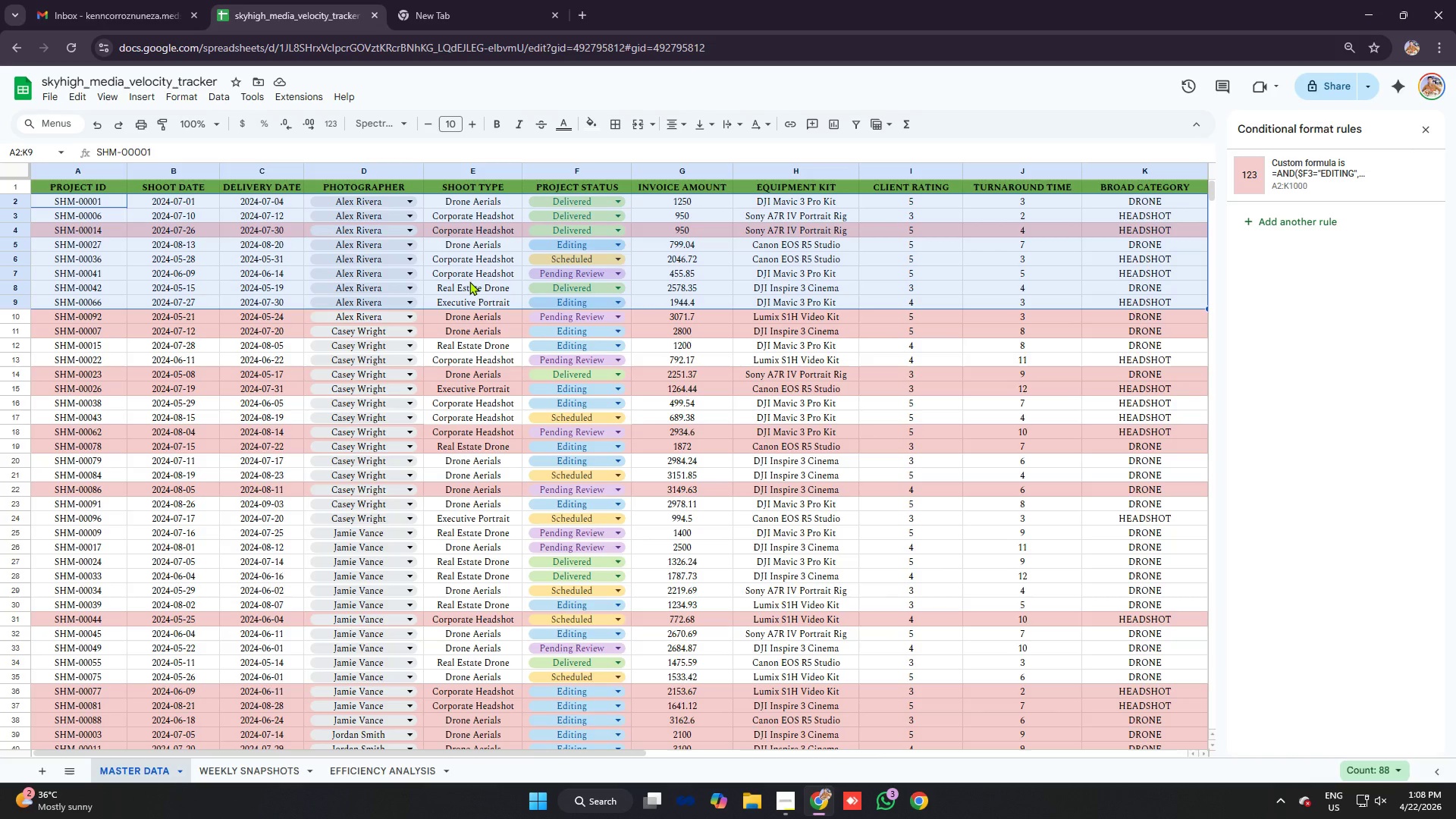 
left_click([136, 267])
 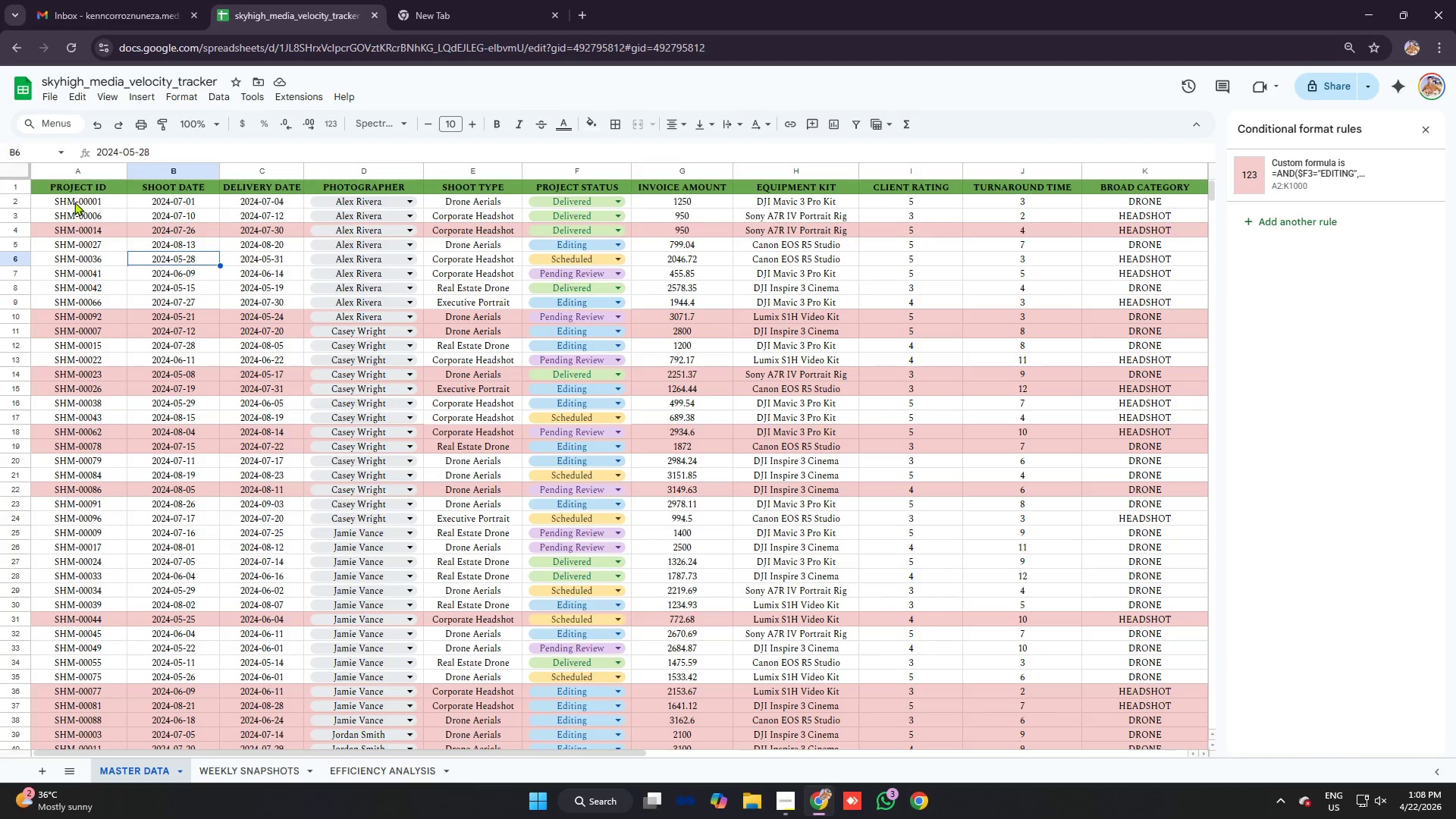 
left_click_drag(start_coordinate=[74, 201], to_coordinate=[1115, 317])
 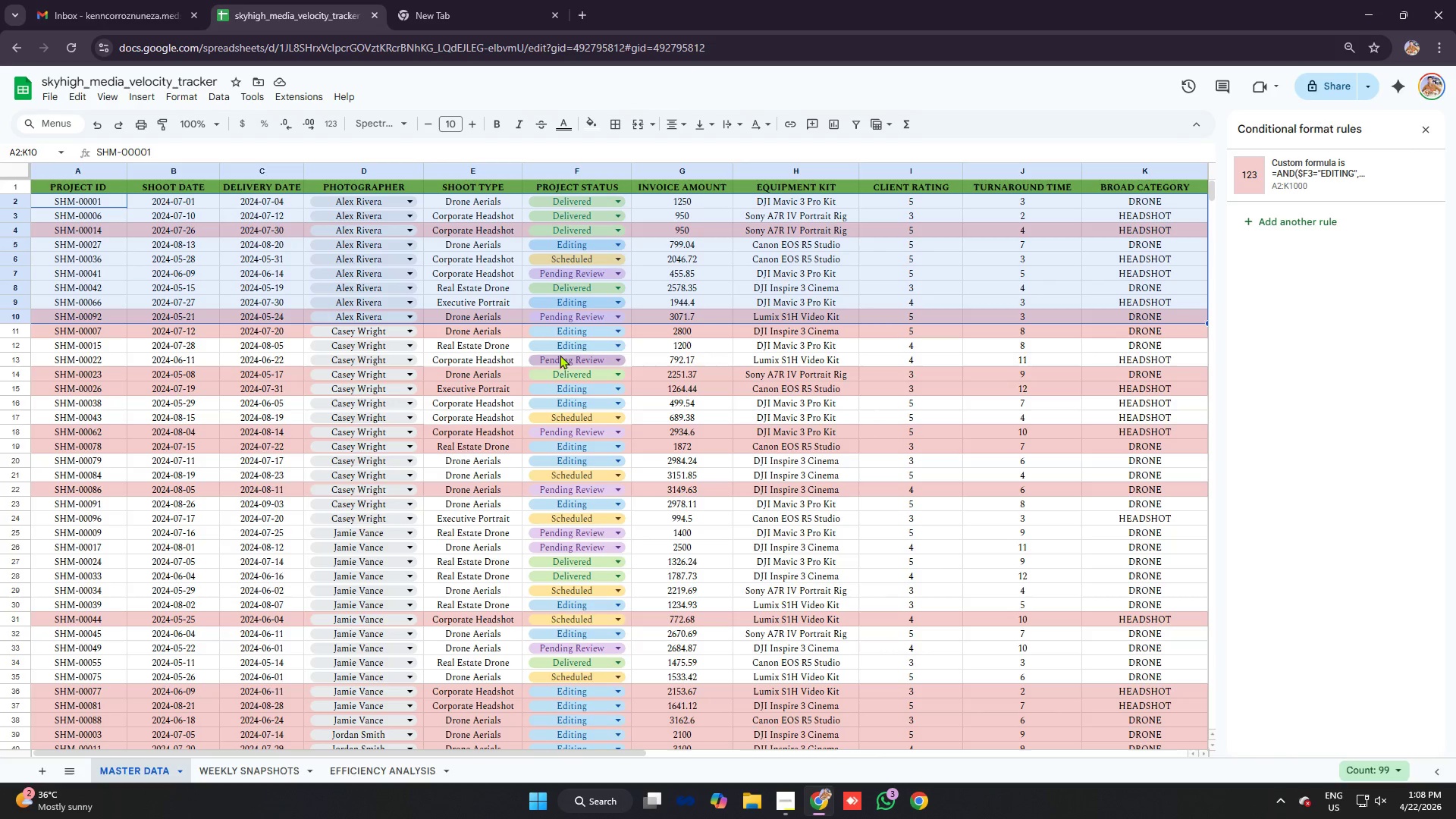 
scroll: coordinate [765, 347], scroll_direction: none, amount: 0.0
 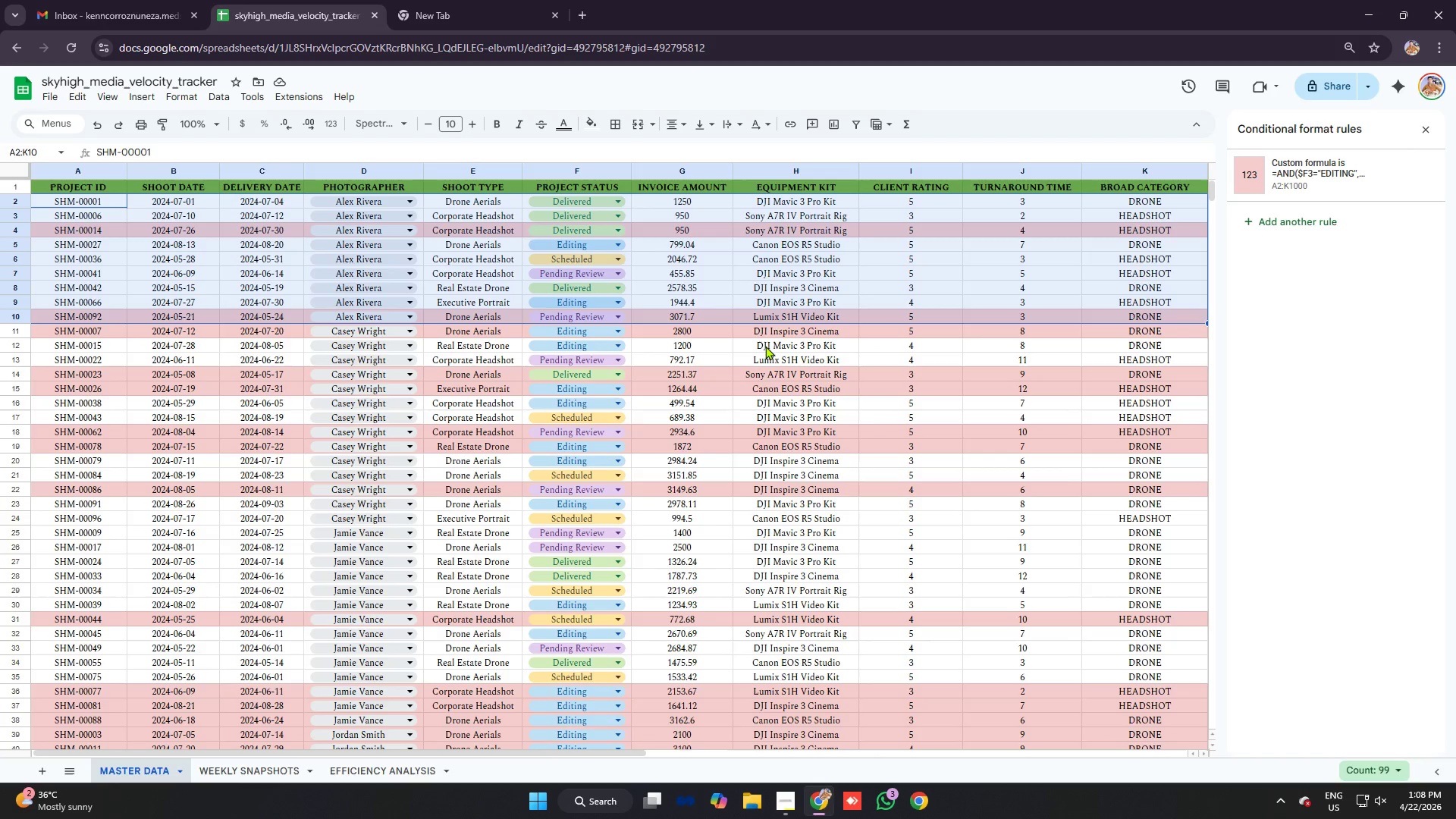 
scroll: coordinate [764, 345], scroll_direction: up, amount: 7.0
 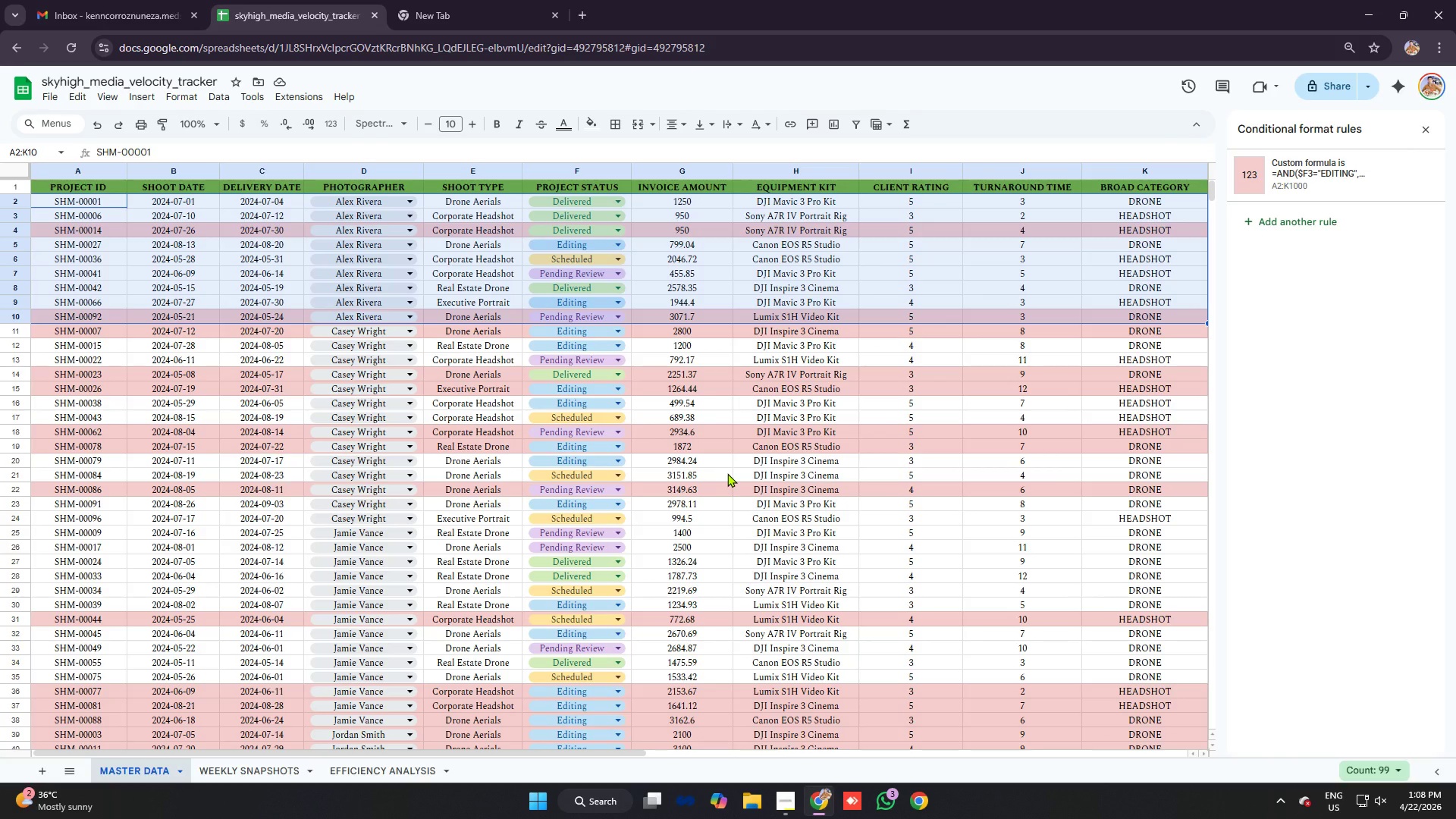 
key(Alt+AltLeft)
 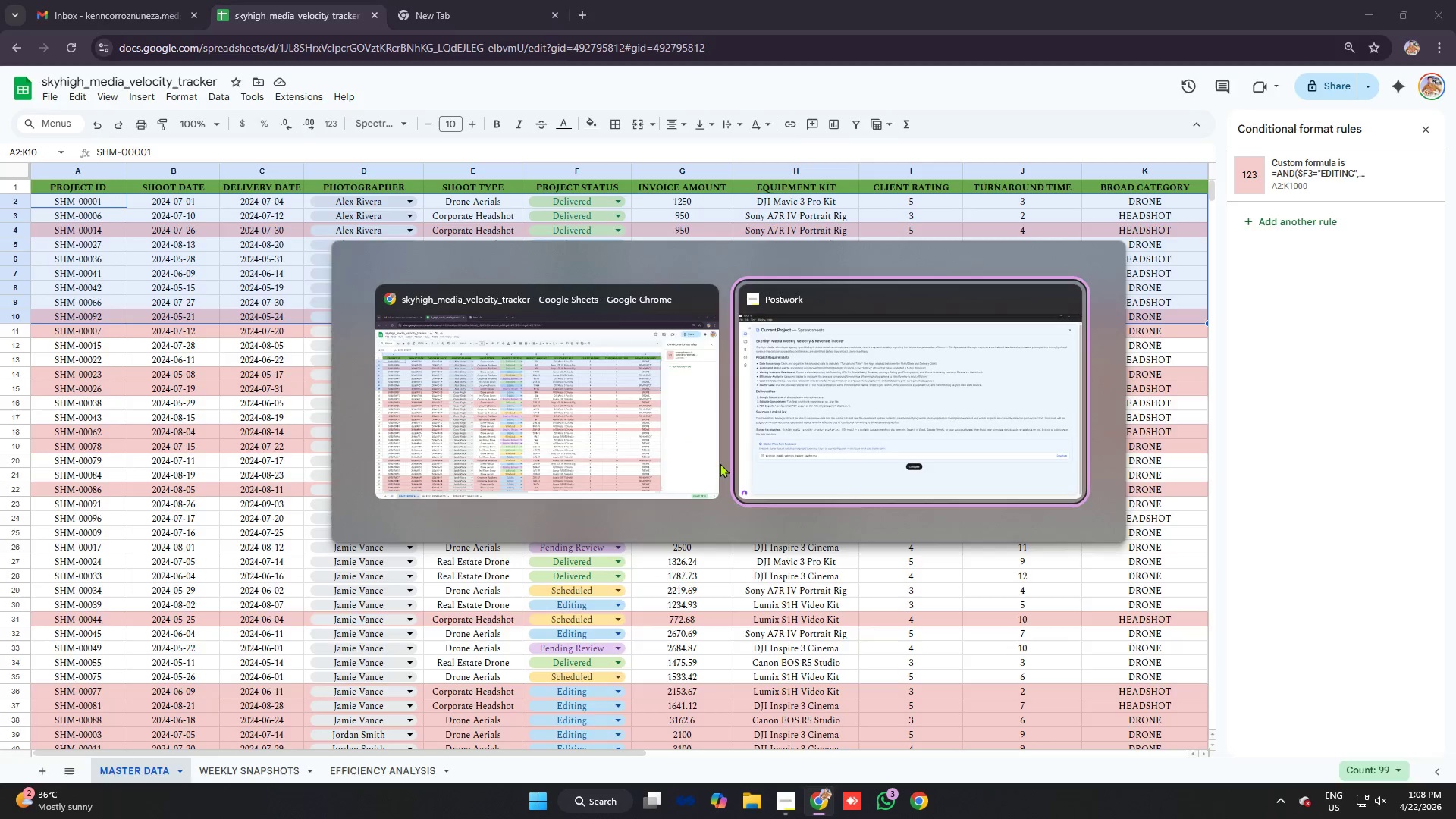 
key(Alt+Tab)